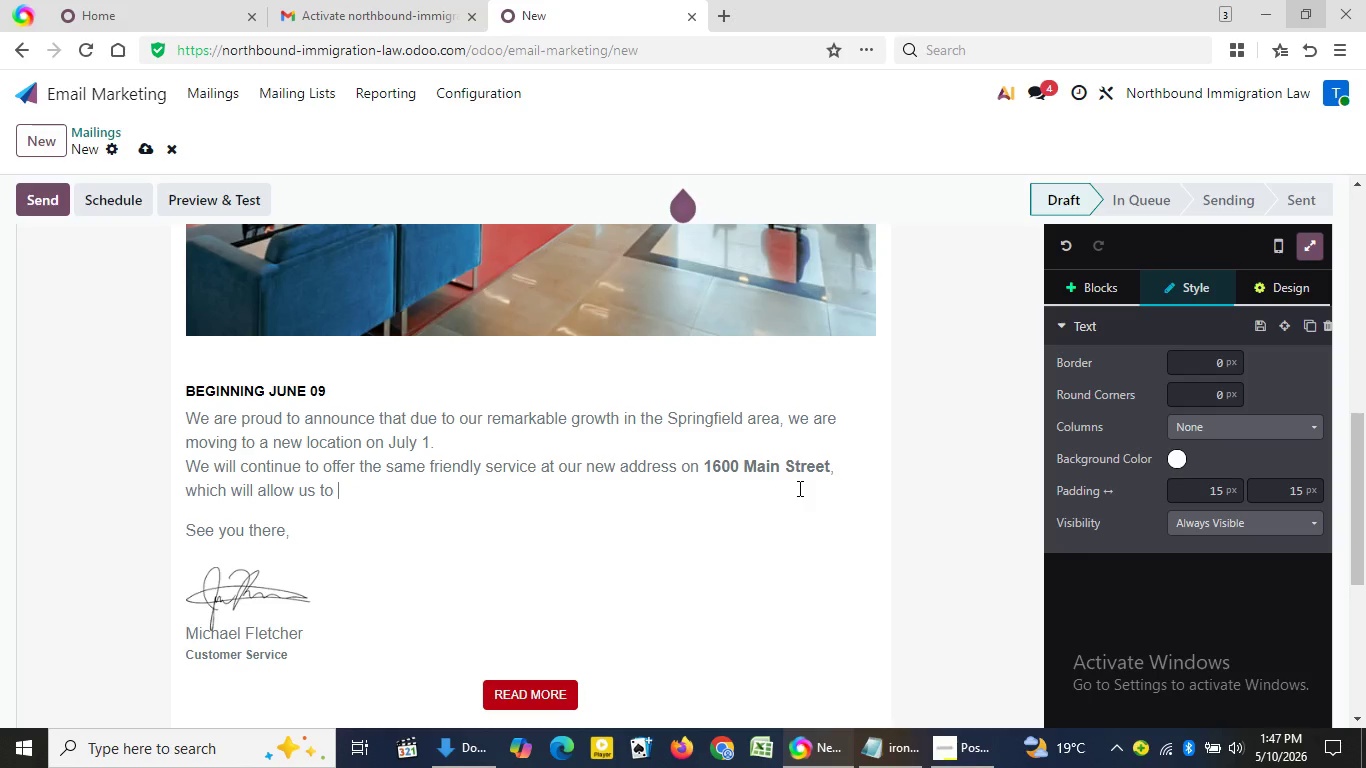 
key(Backspace)
 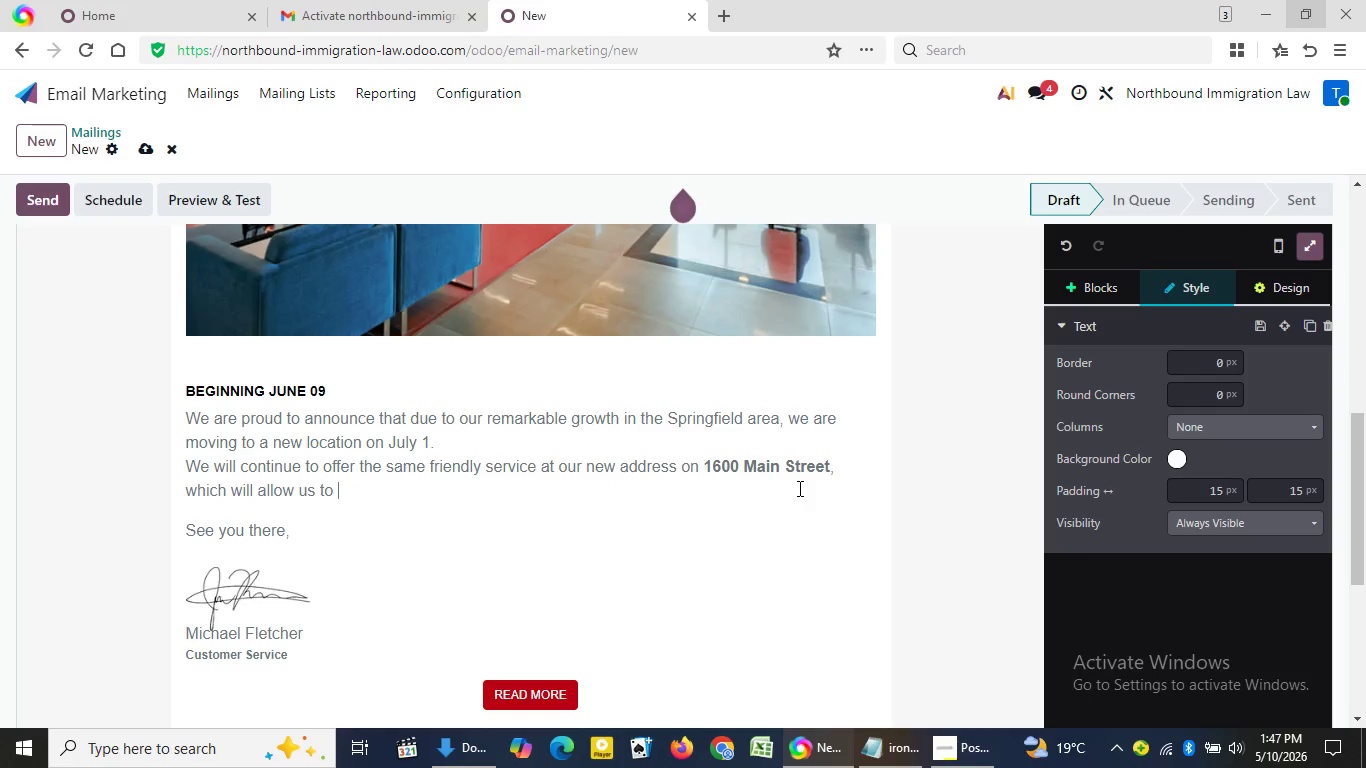 
key(Backspace)
 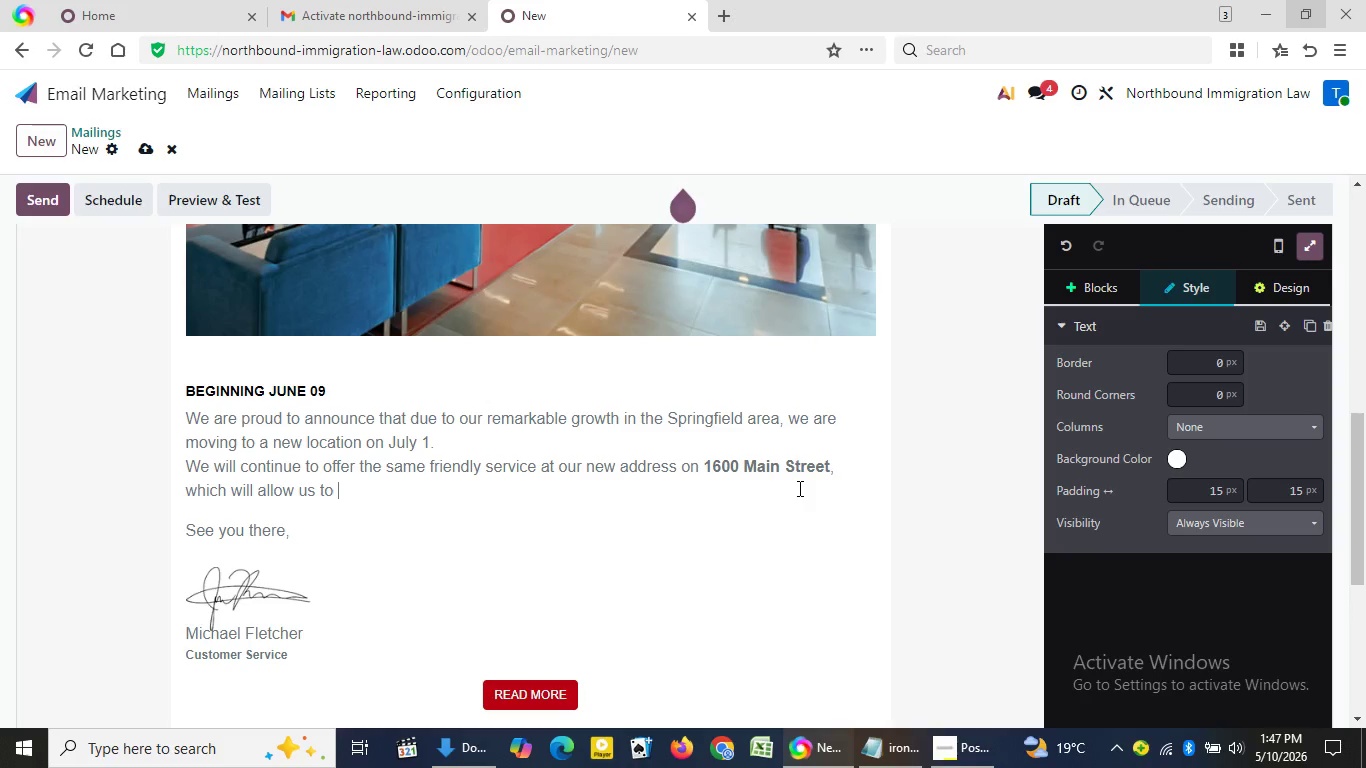 
key(Backspace)
 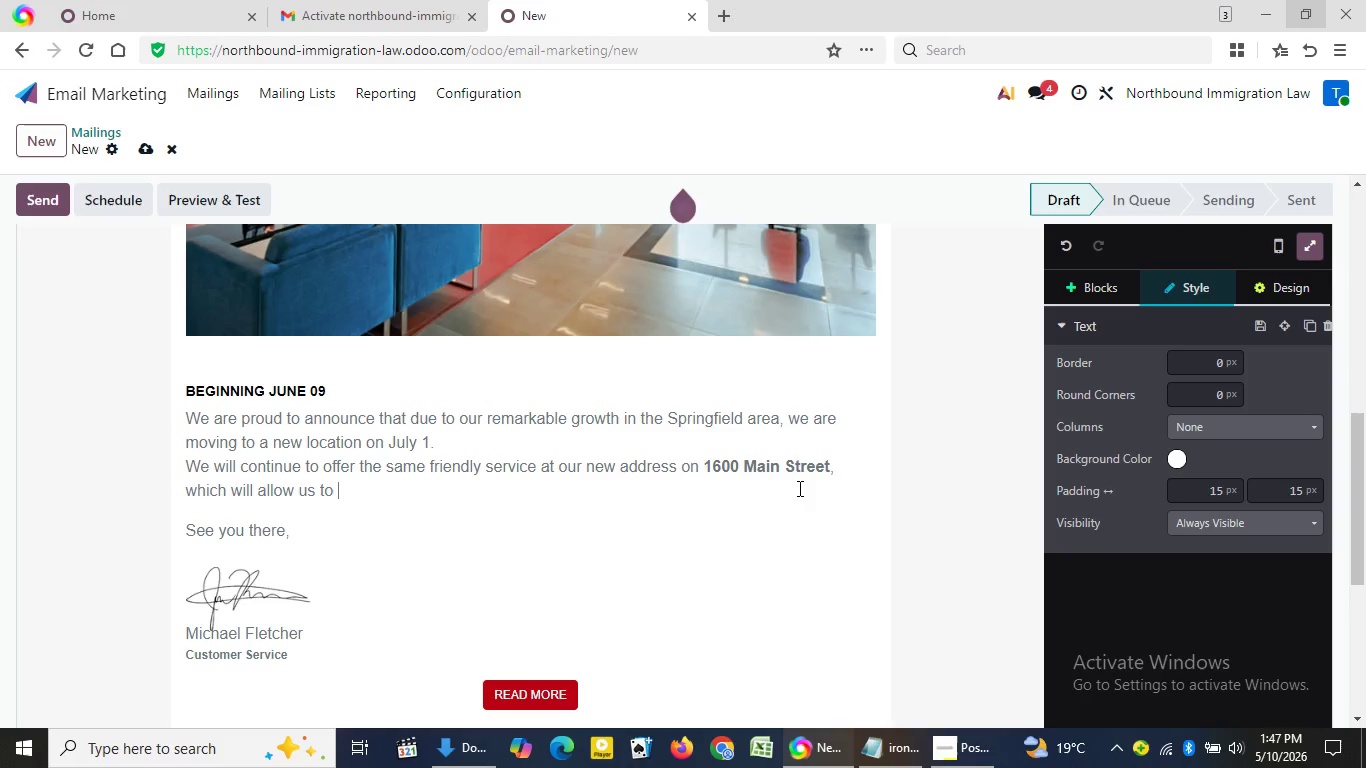 
key(Backspace)
 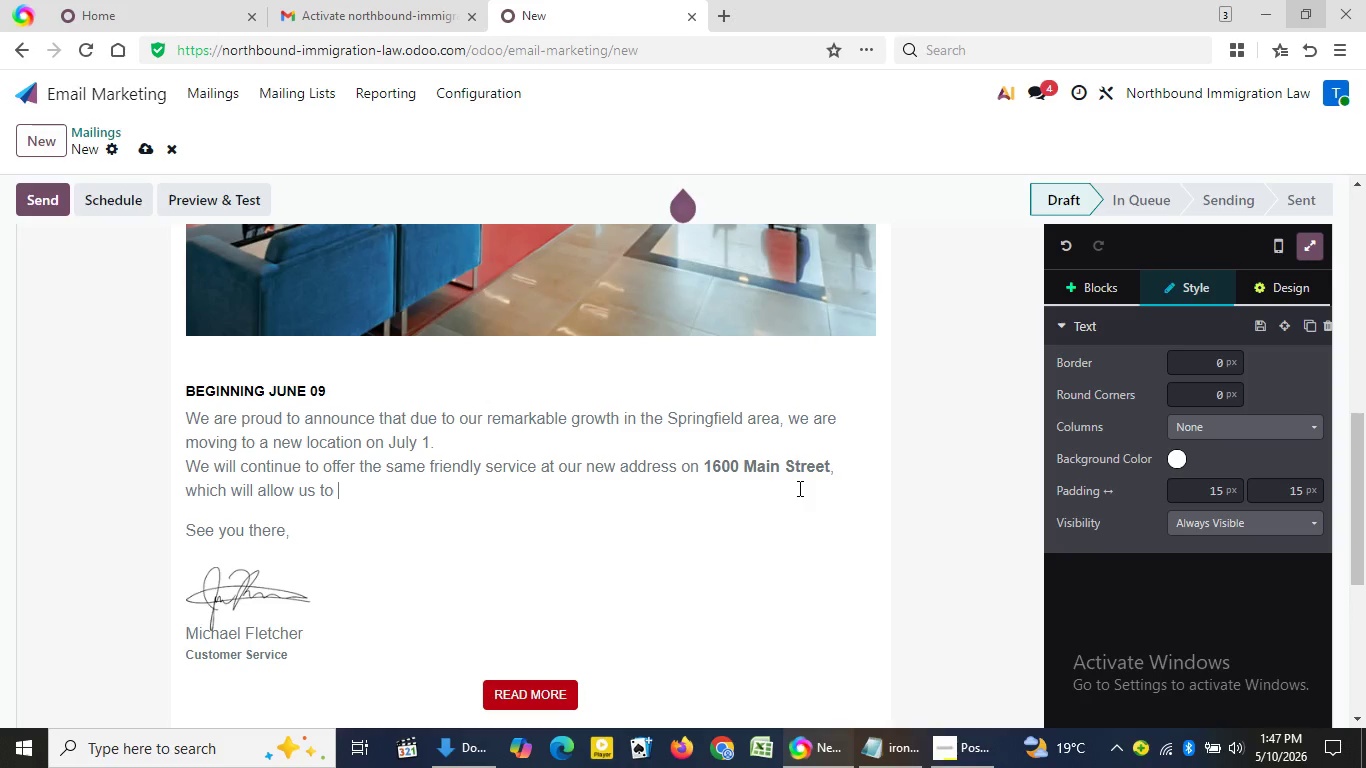 
key(Backspace)
 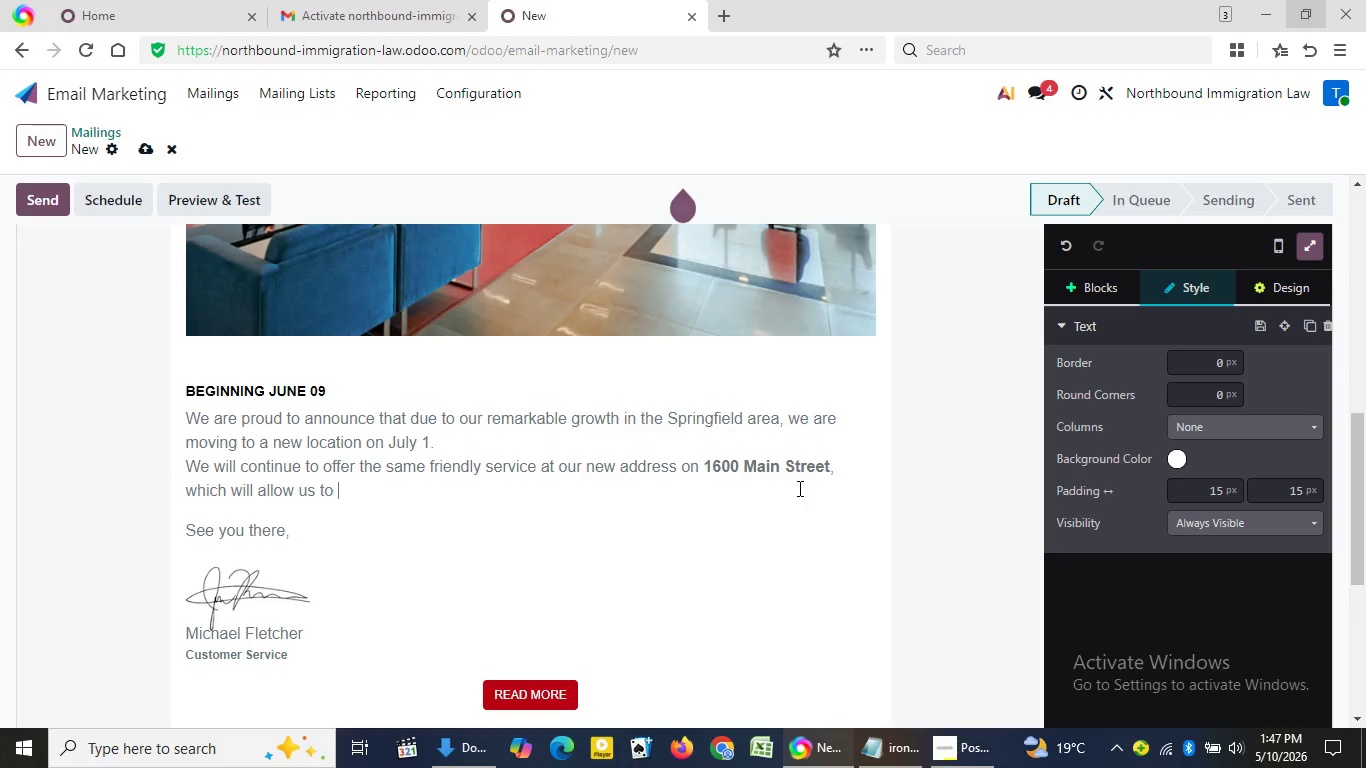 
key(Backspace)
 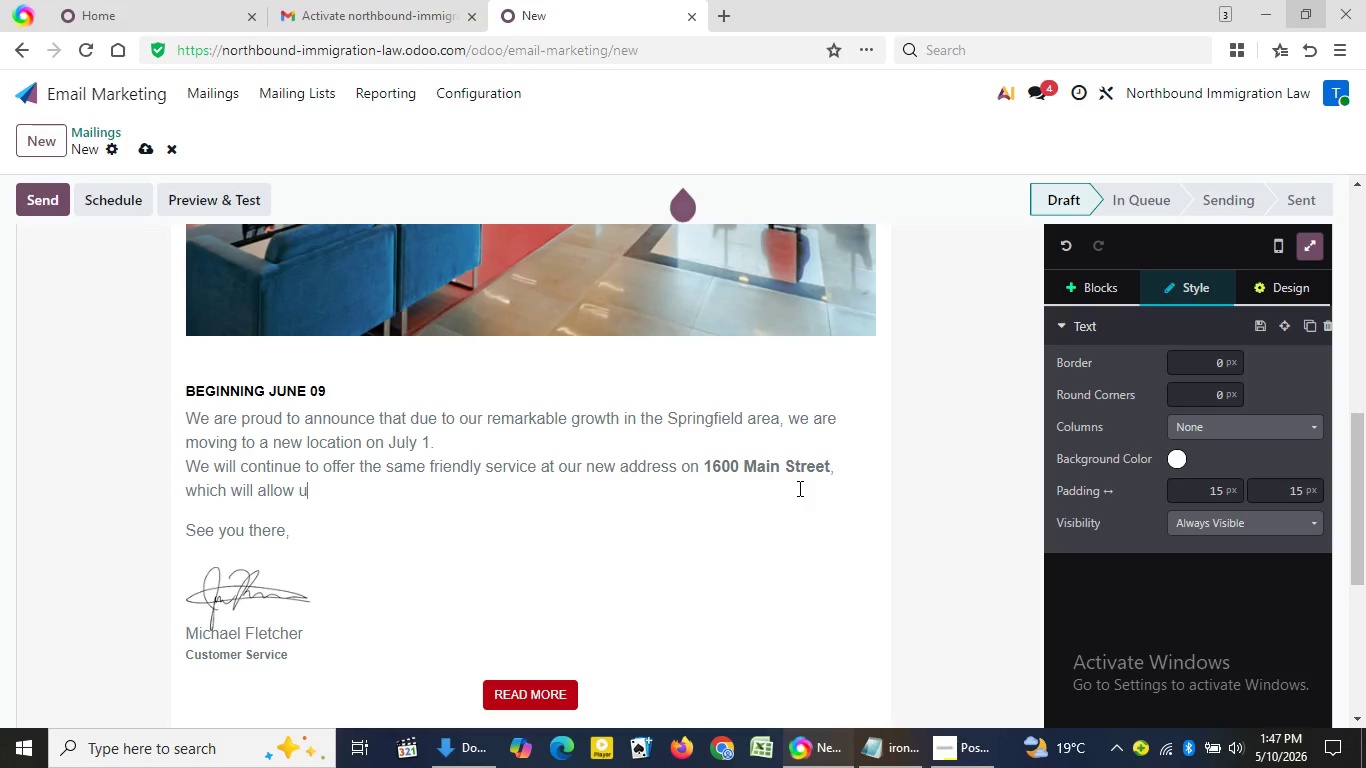 
key(Backspace)
 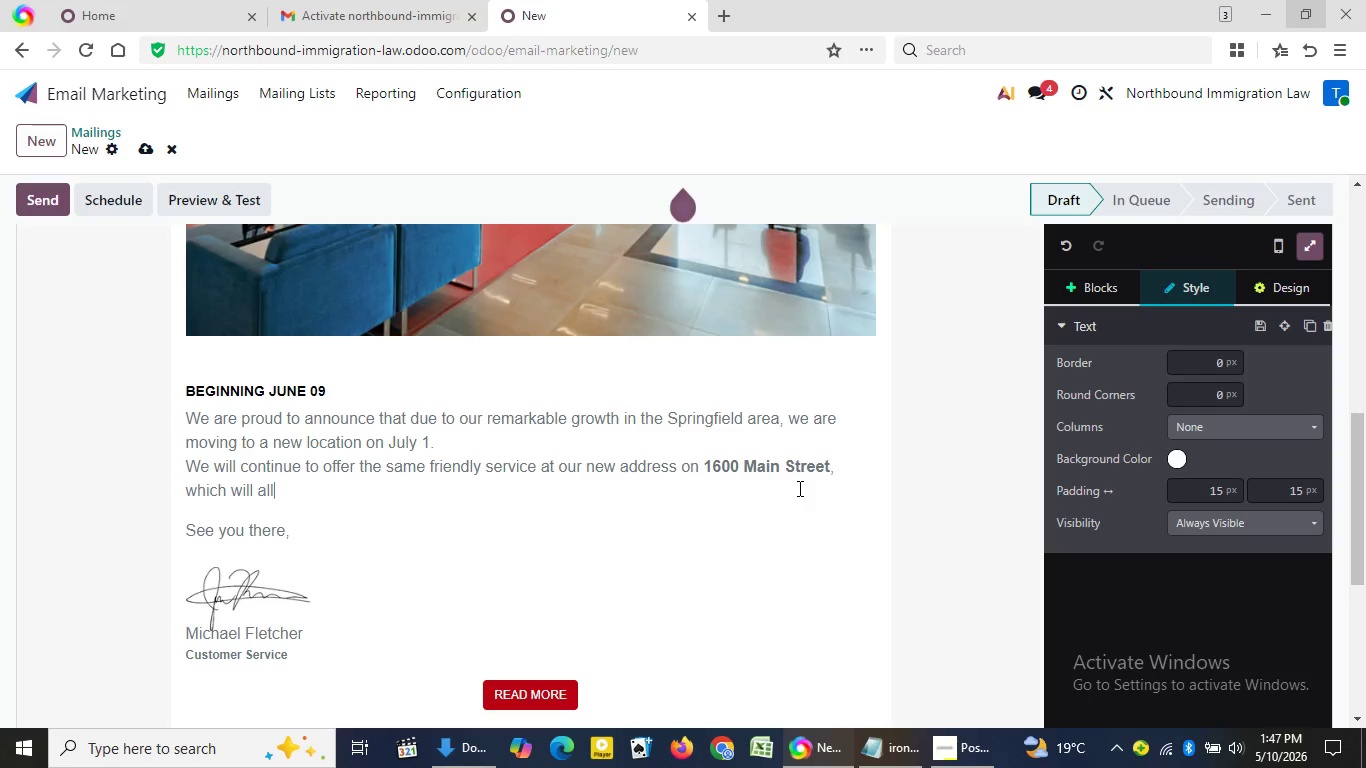 
key(Backspace)
 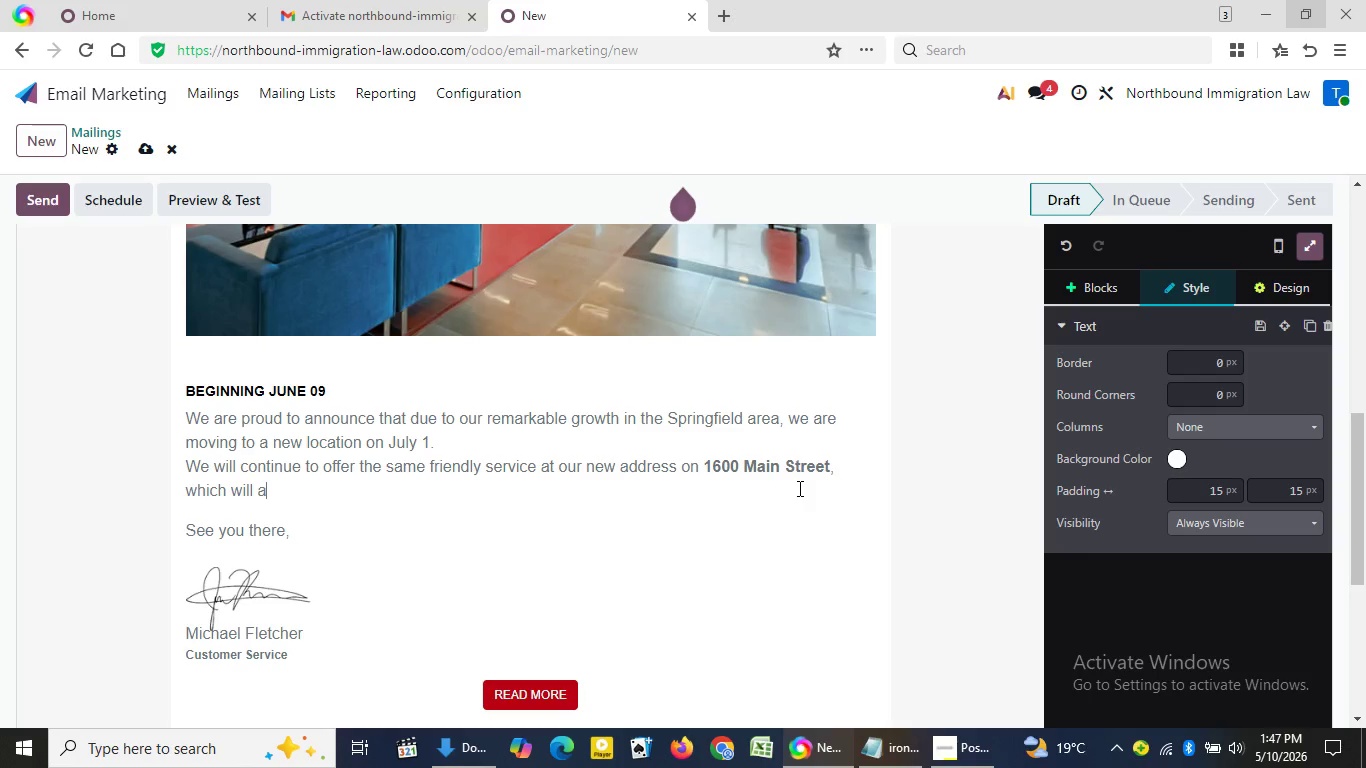 
key(Backspace)
 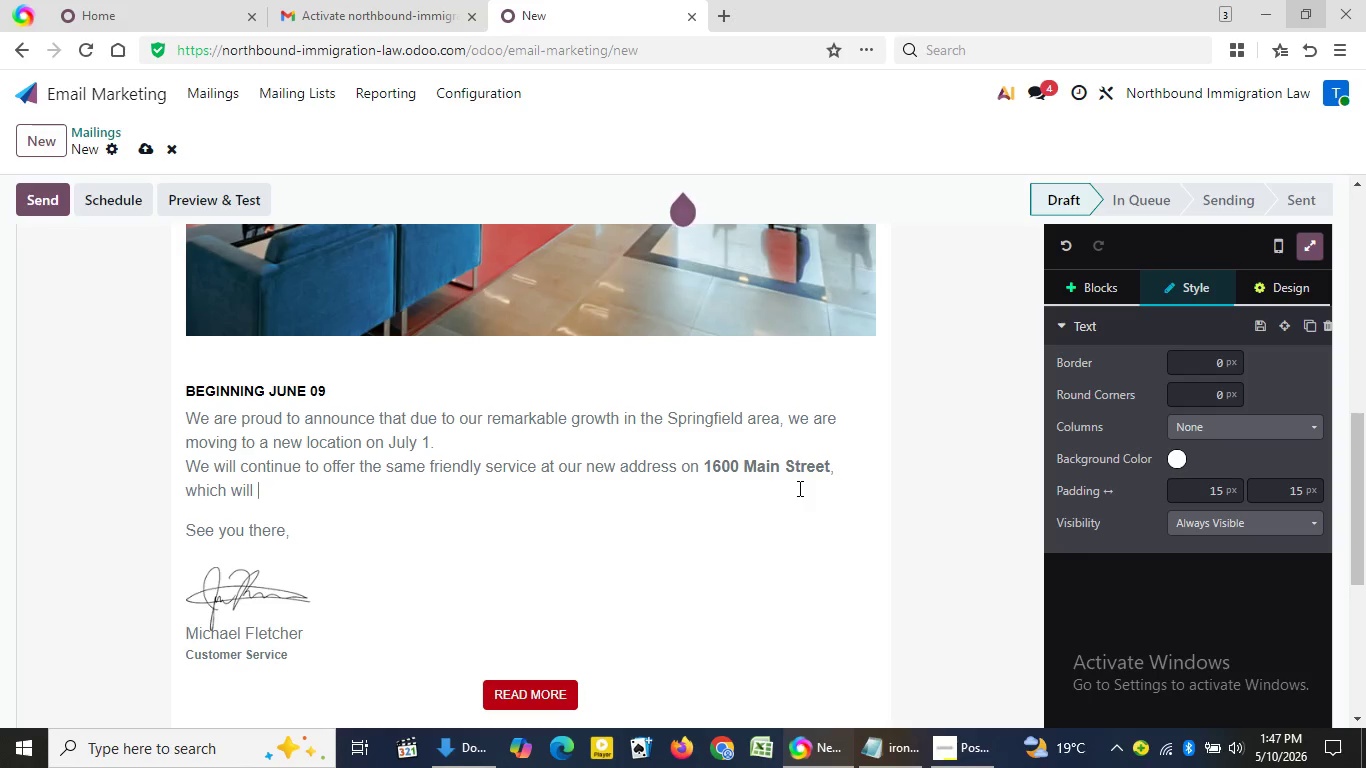 
key(Backspace)
 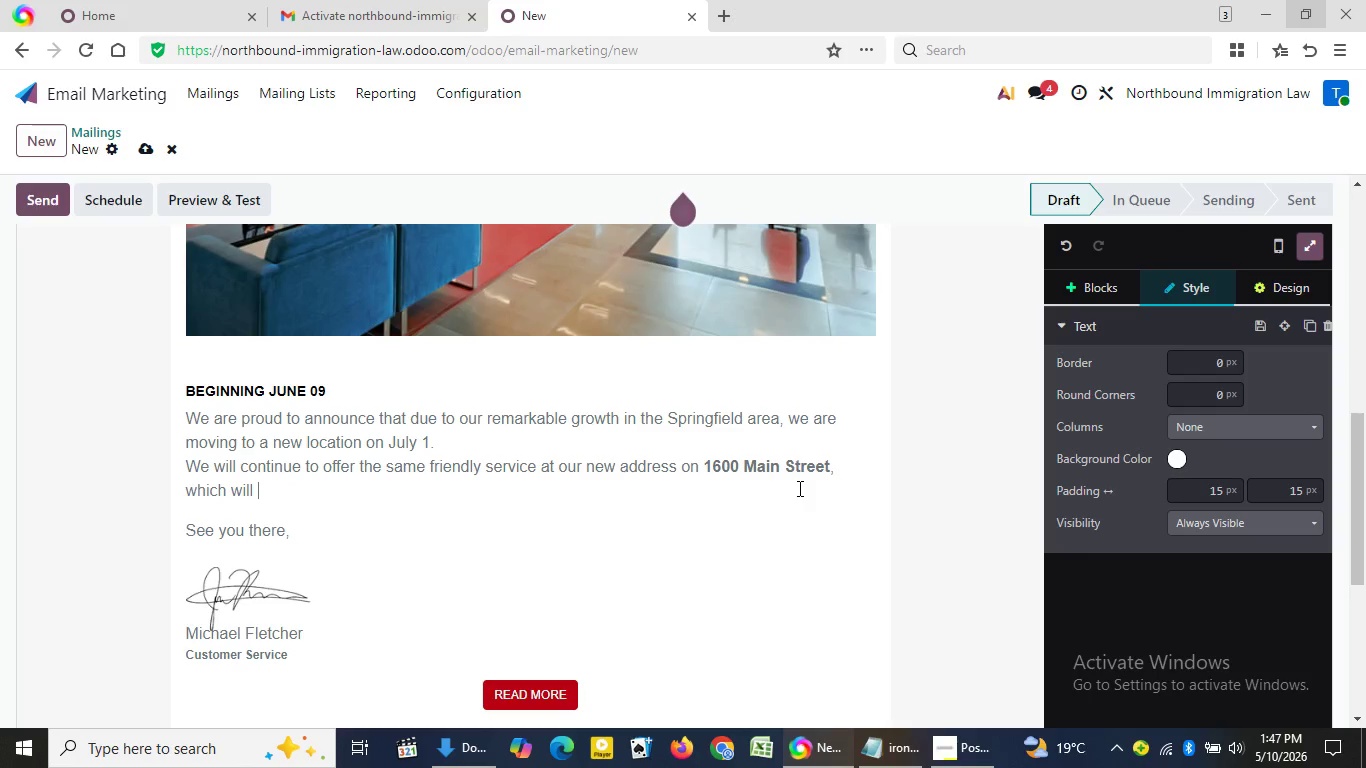 
key(Backspace)
 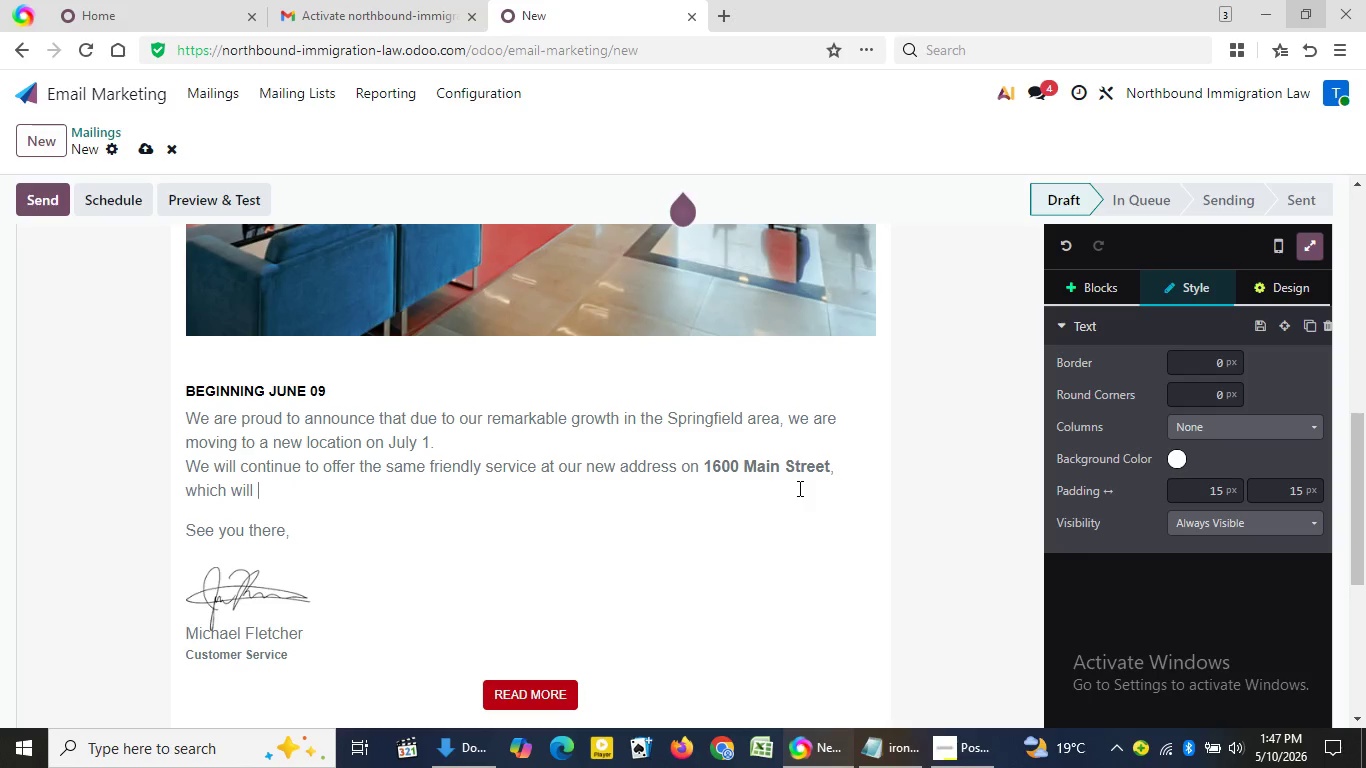 
key(Backspace)
 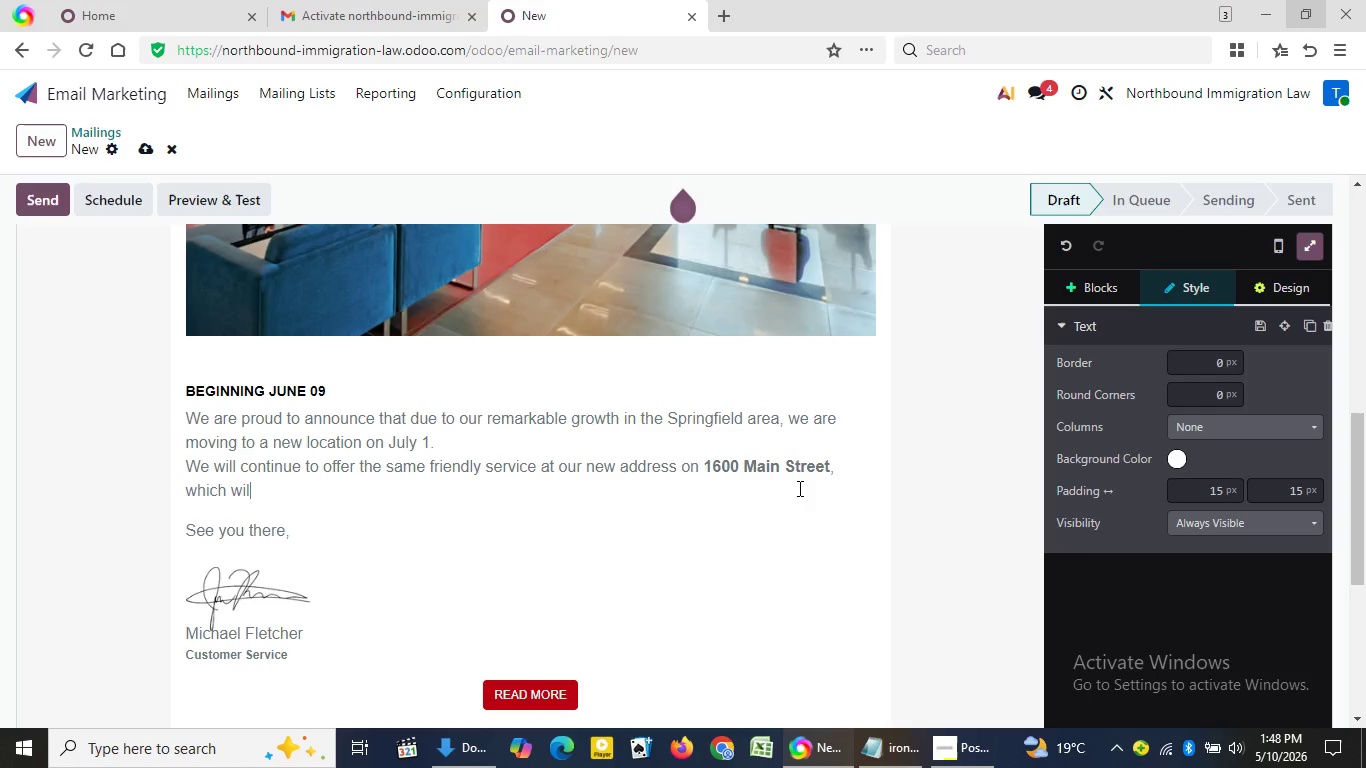 
key(Backspace)
 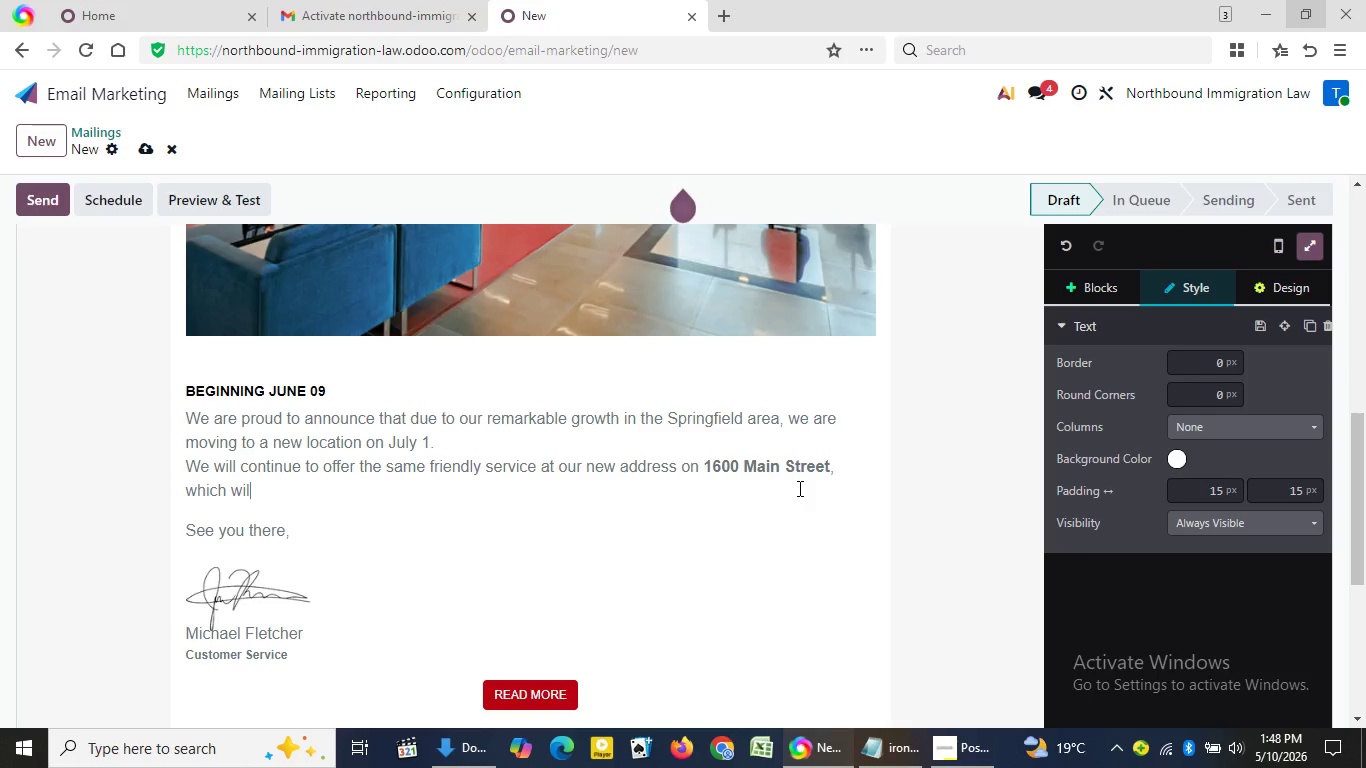 
key(Backspace)
 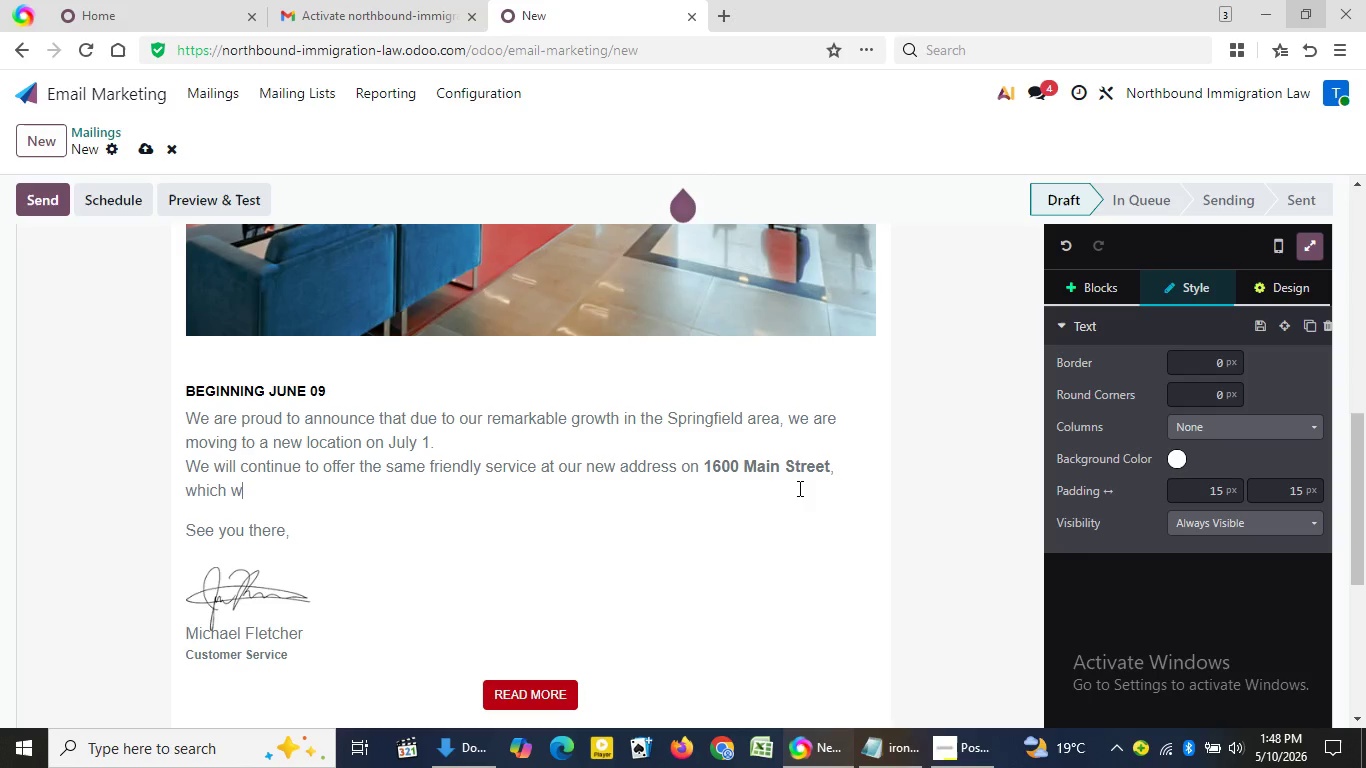 
key(Backspace)
 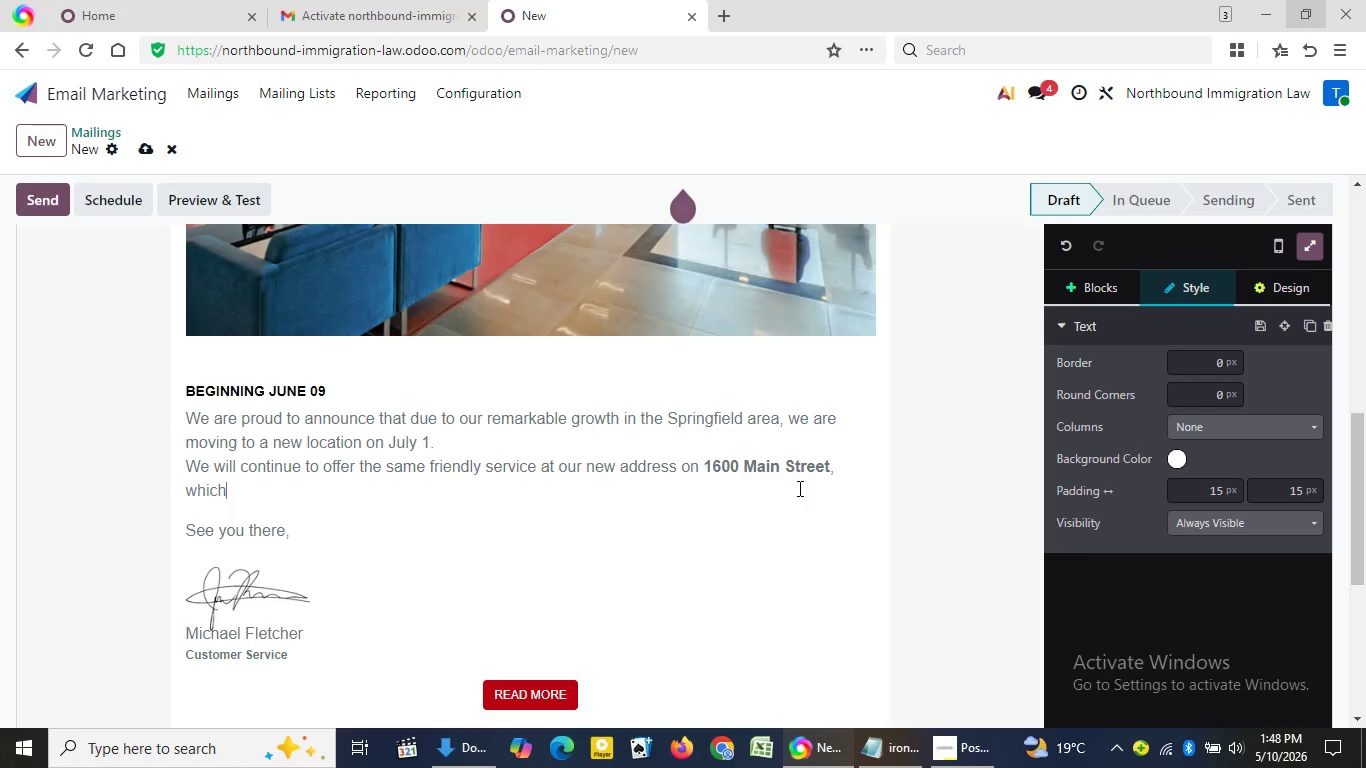 
key(Backspace)
 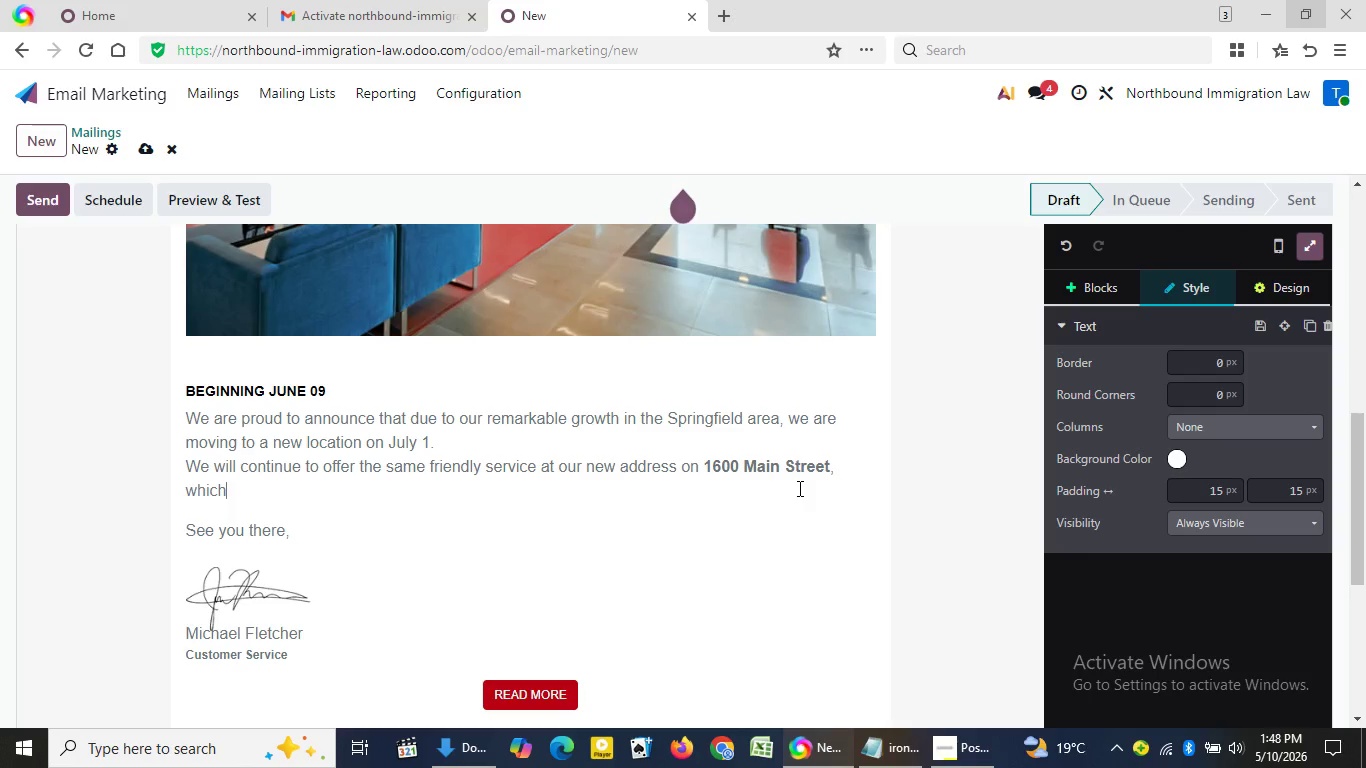 
key(Backspace)
 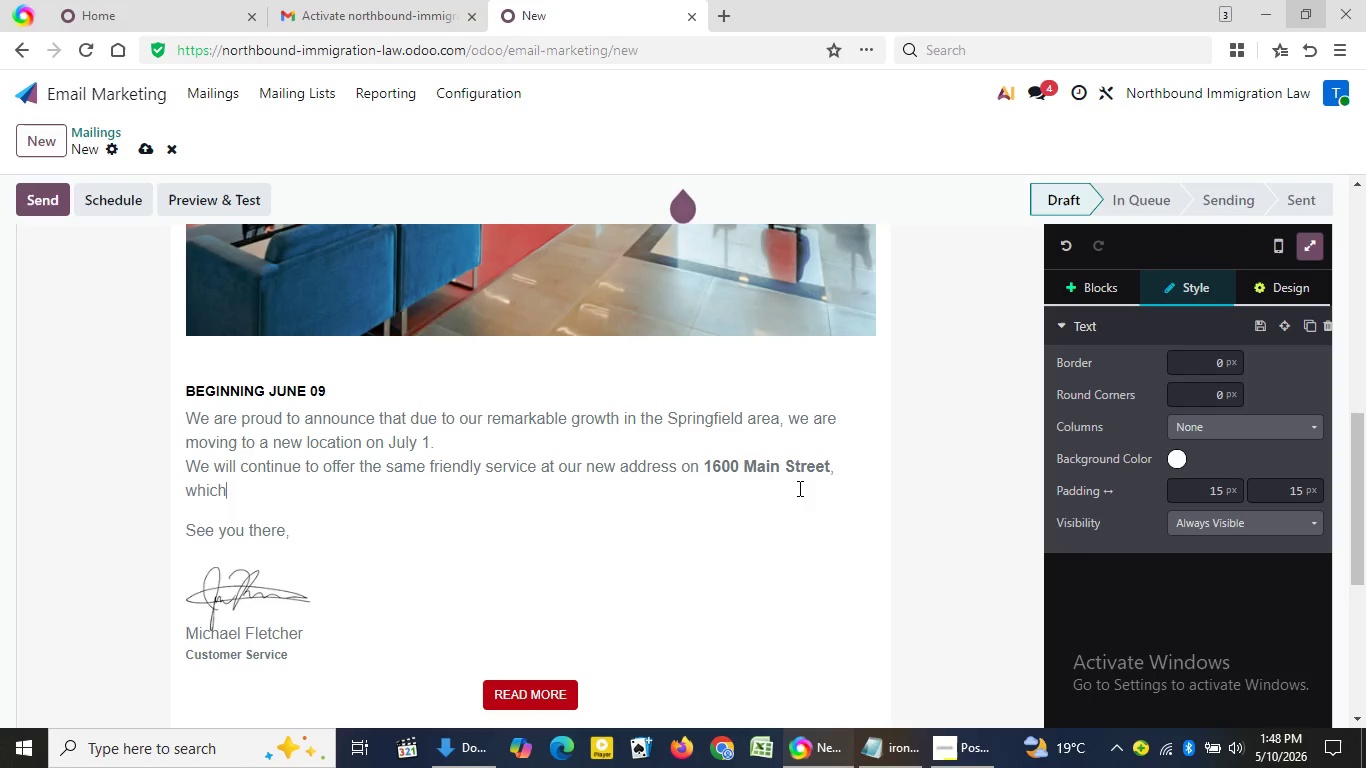 
key(Backspace)
 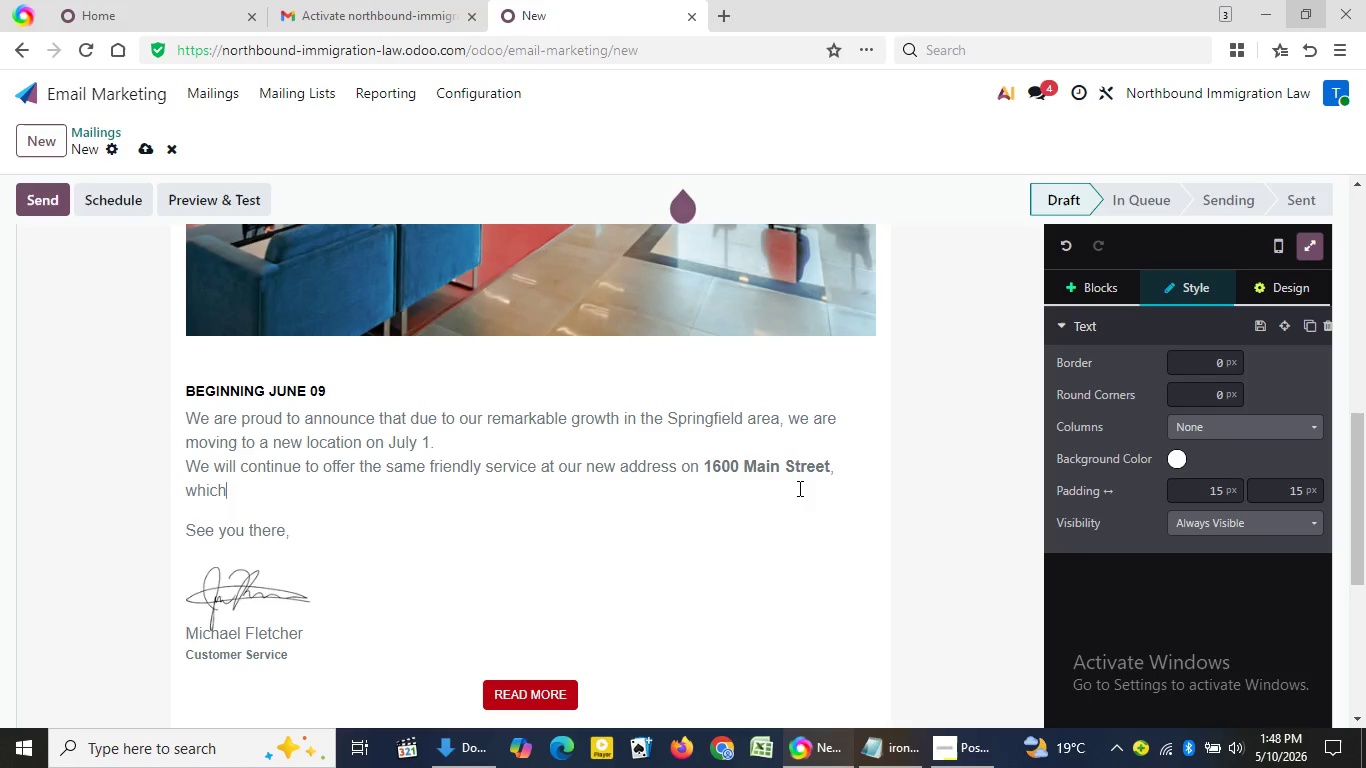 
key(Backspace)
 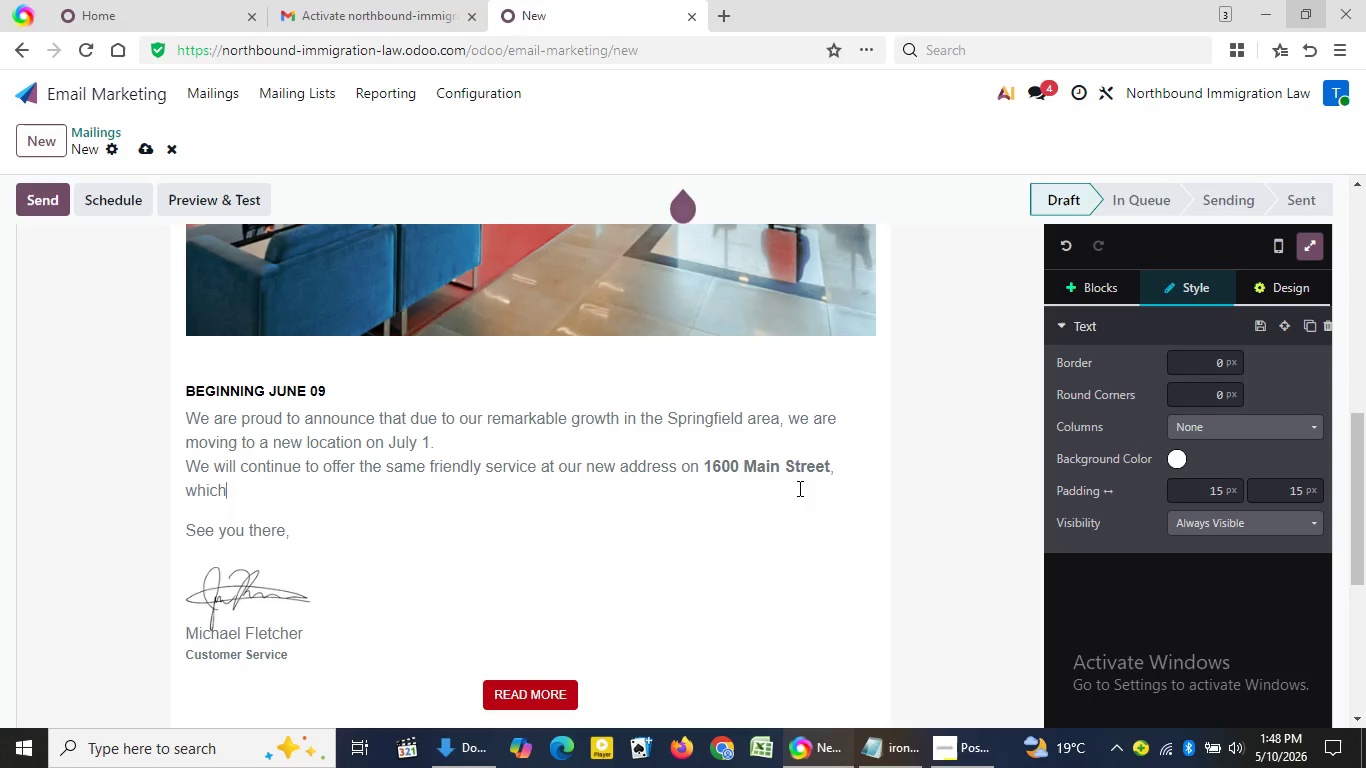 
key(Backspace)
 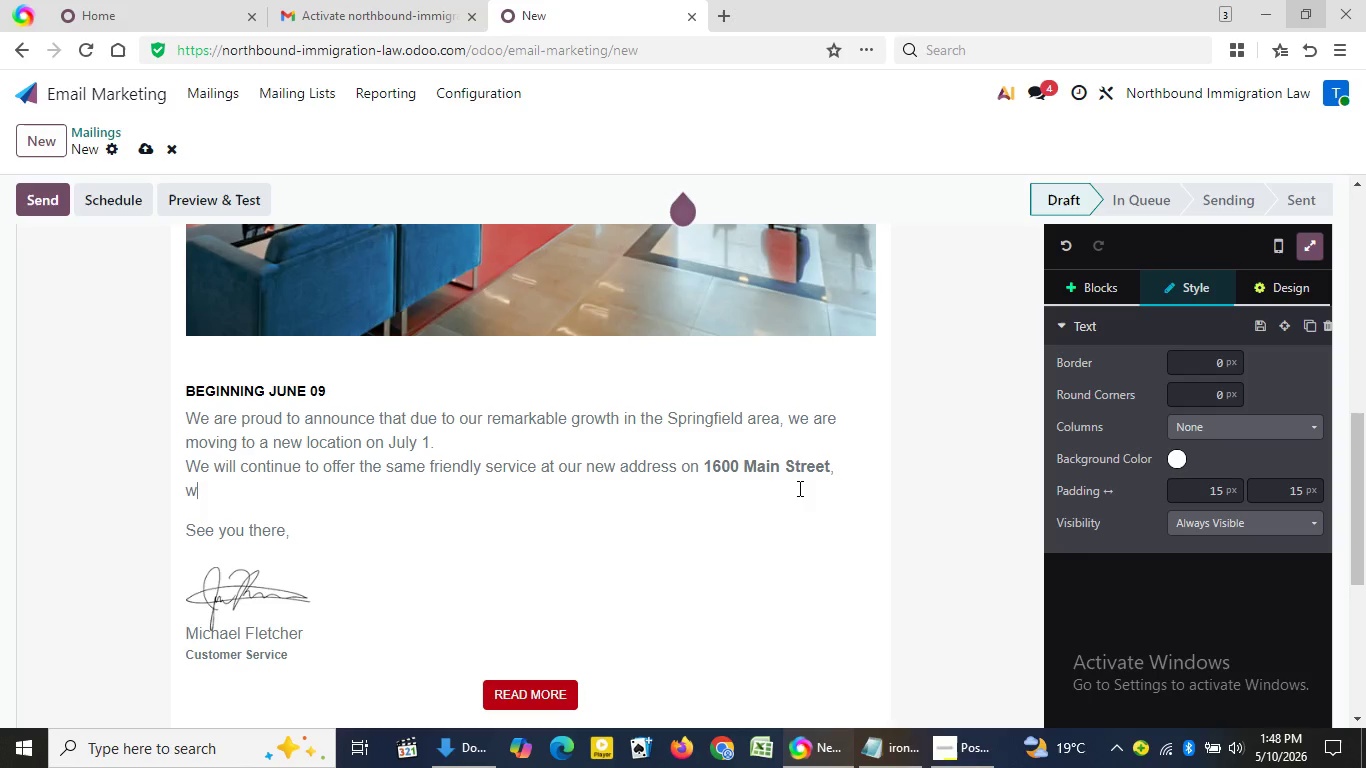 
key(Backspace)
 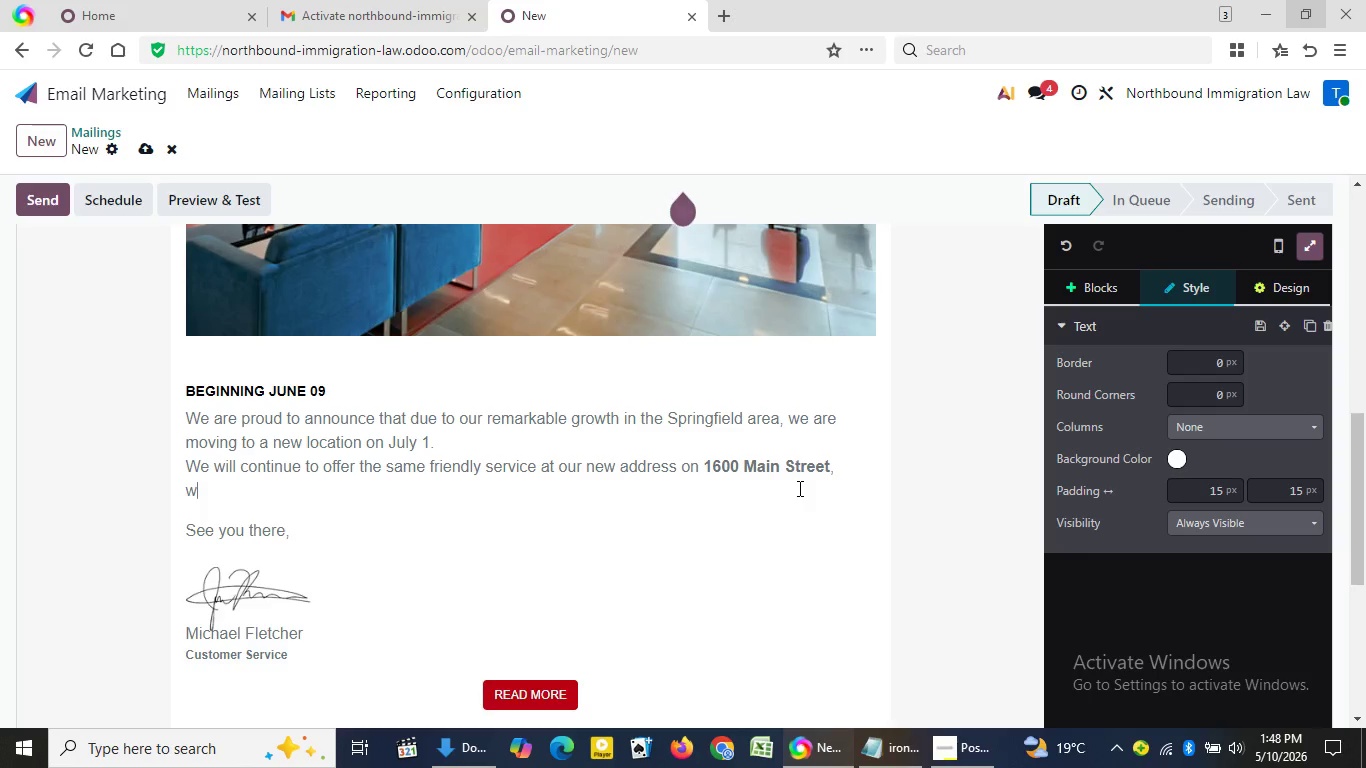 
key(Backspace)
 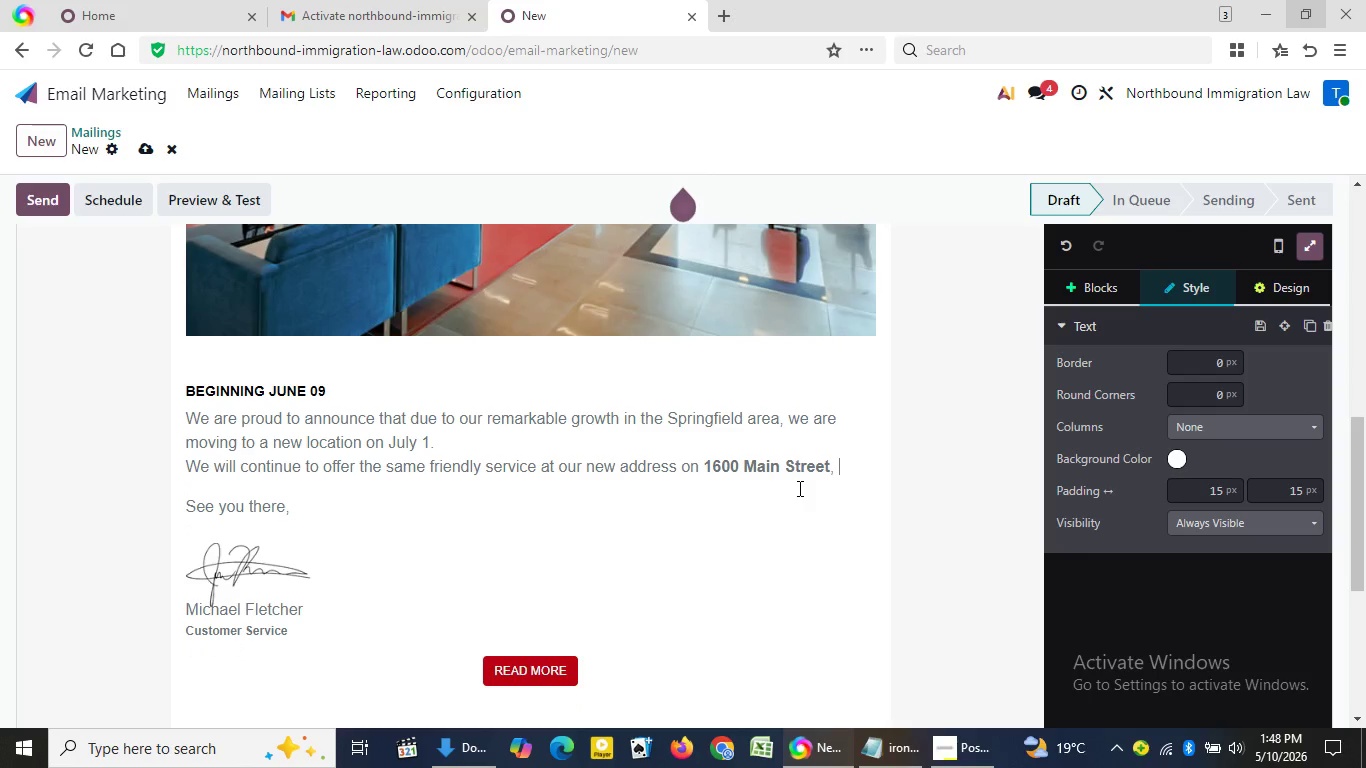 
key(Backspace)
 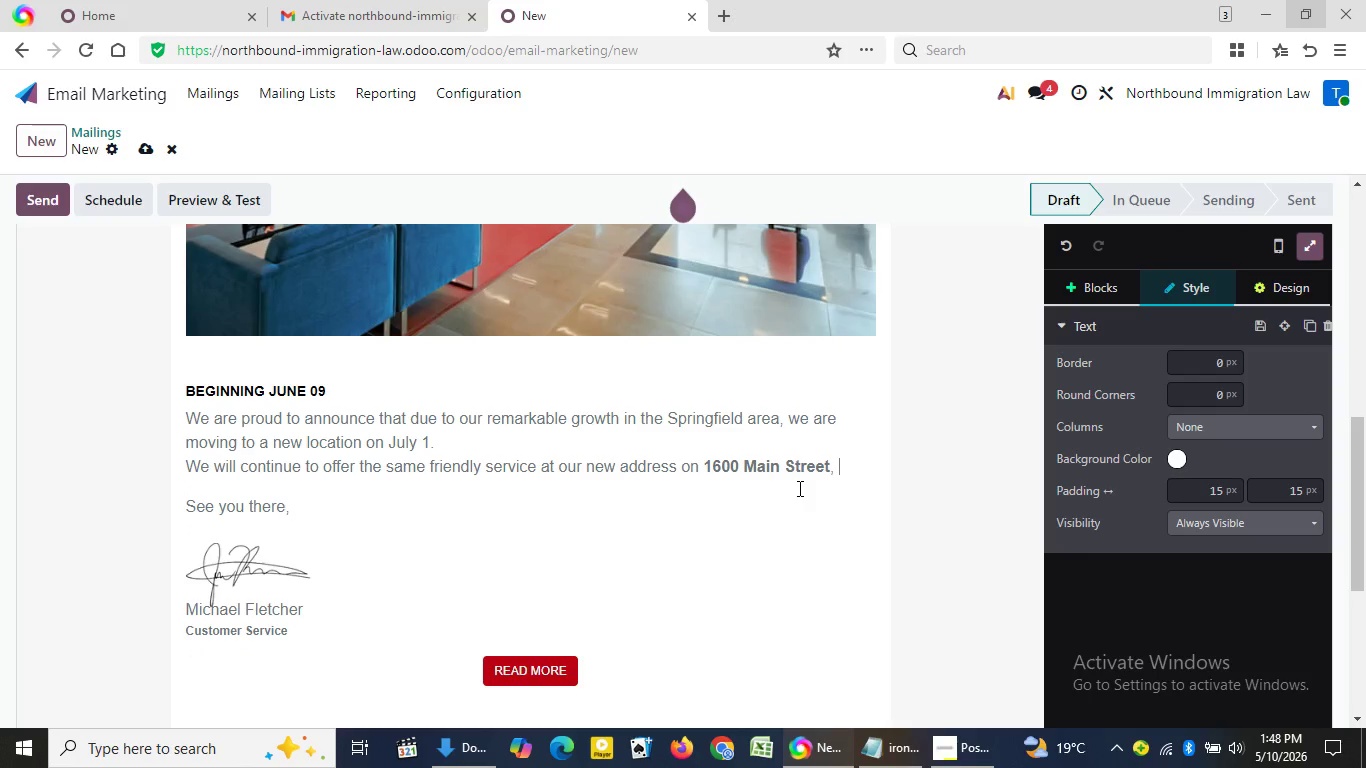 
key(Backspace)
 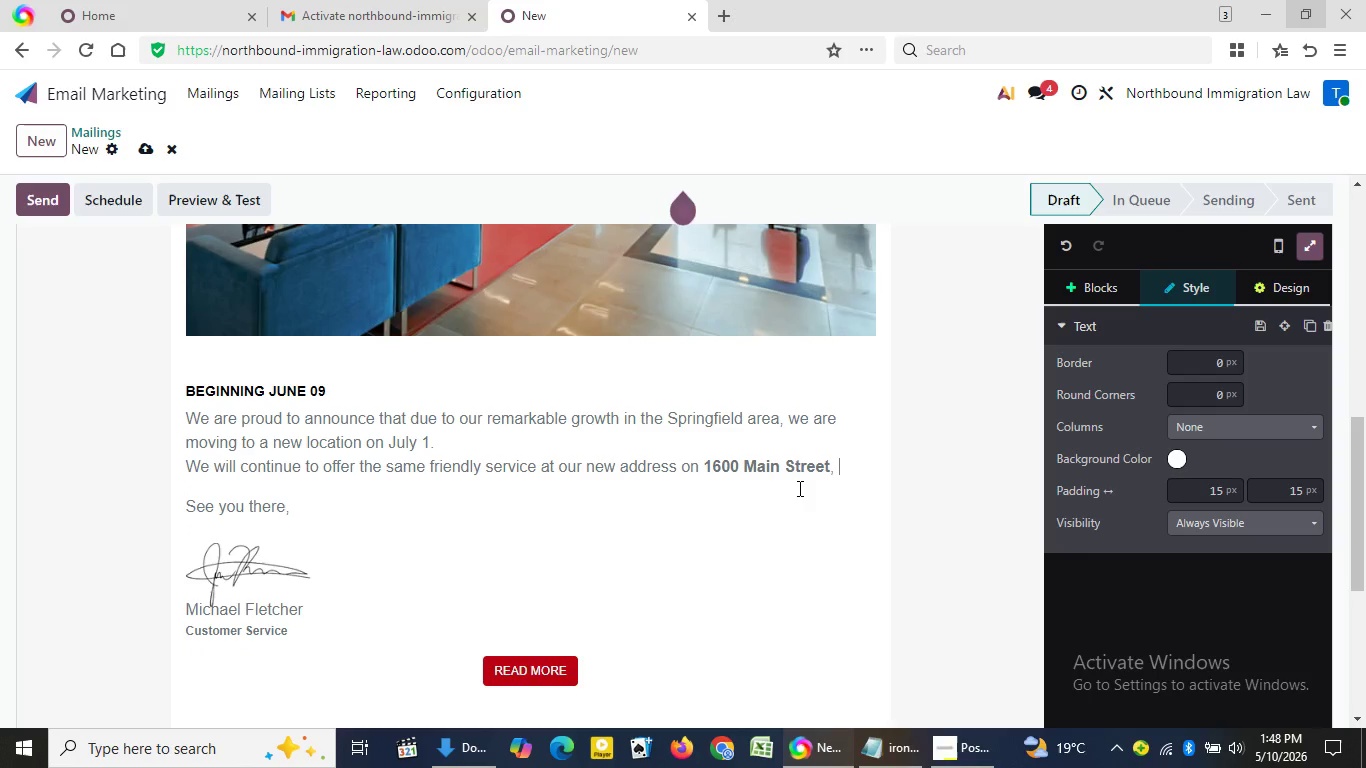 
key(Backspace)
 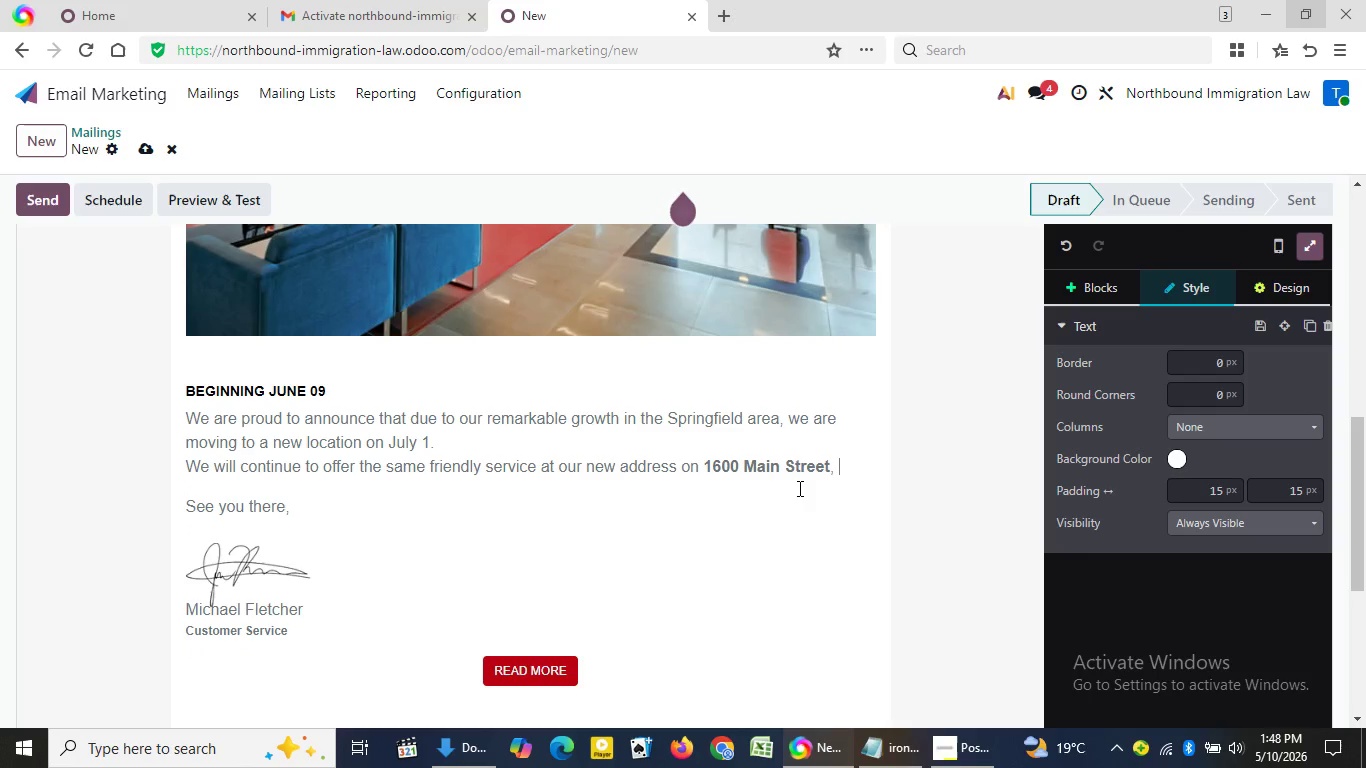 
key(Backspace)
 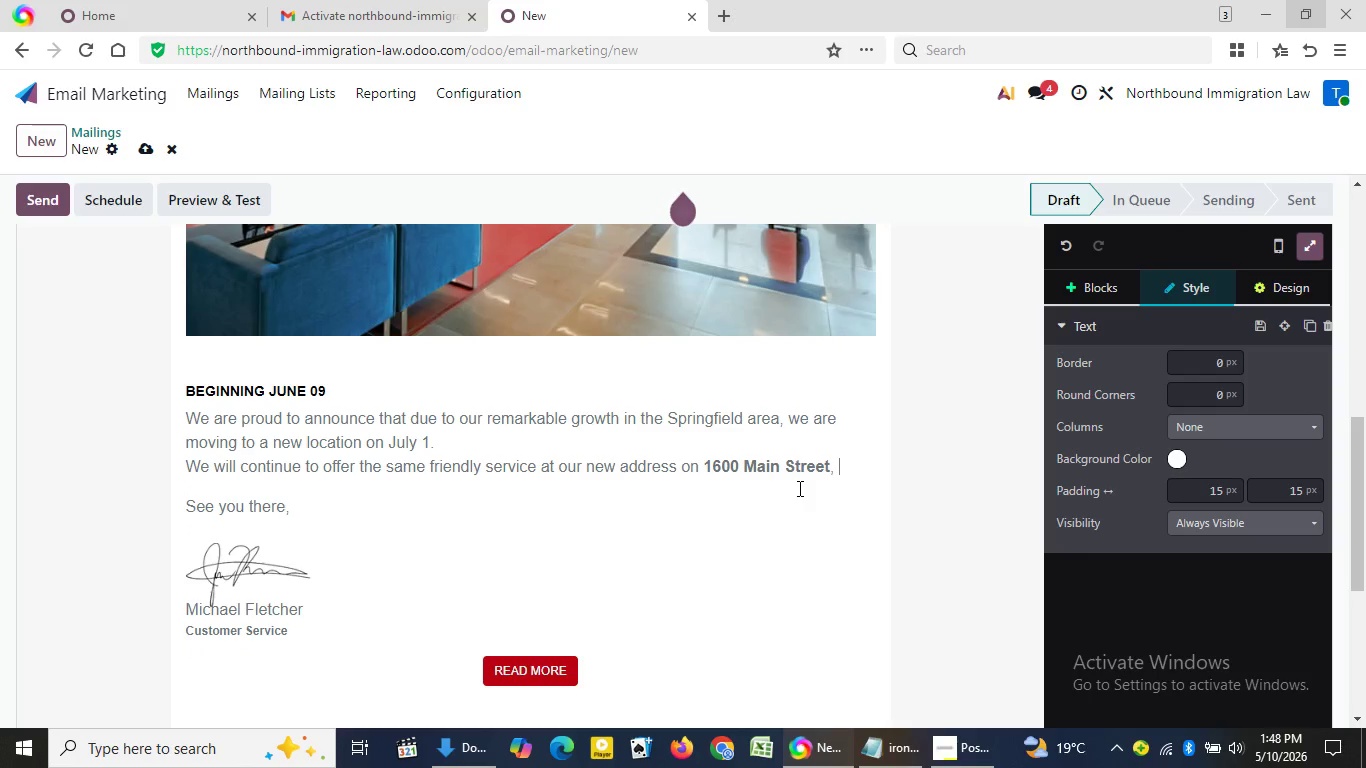 
key(Backspace)
 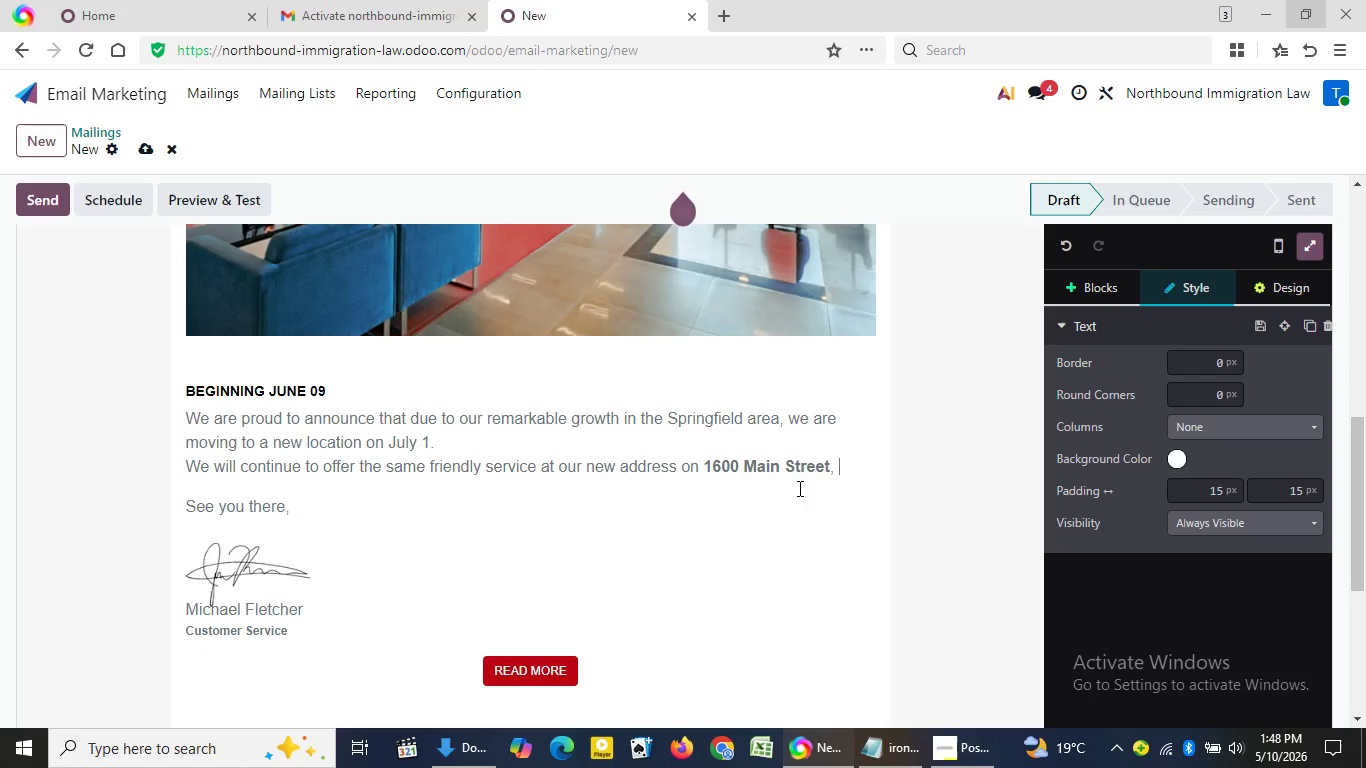 
key(Backspace)
 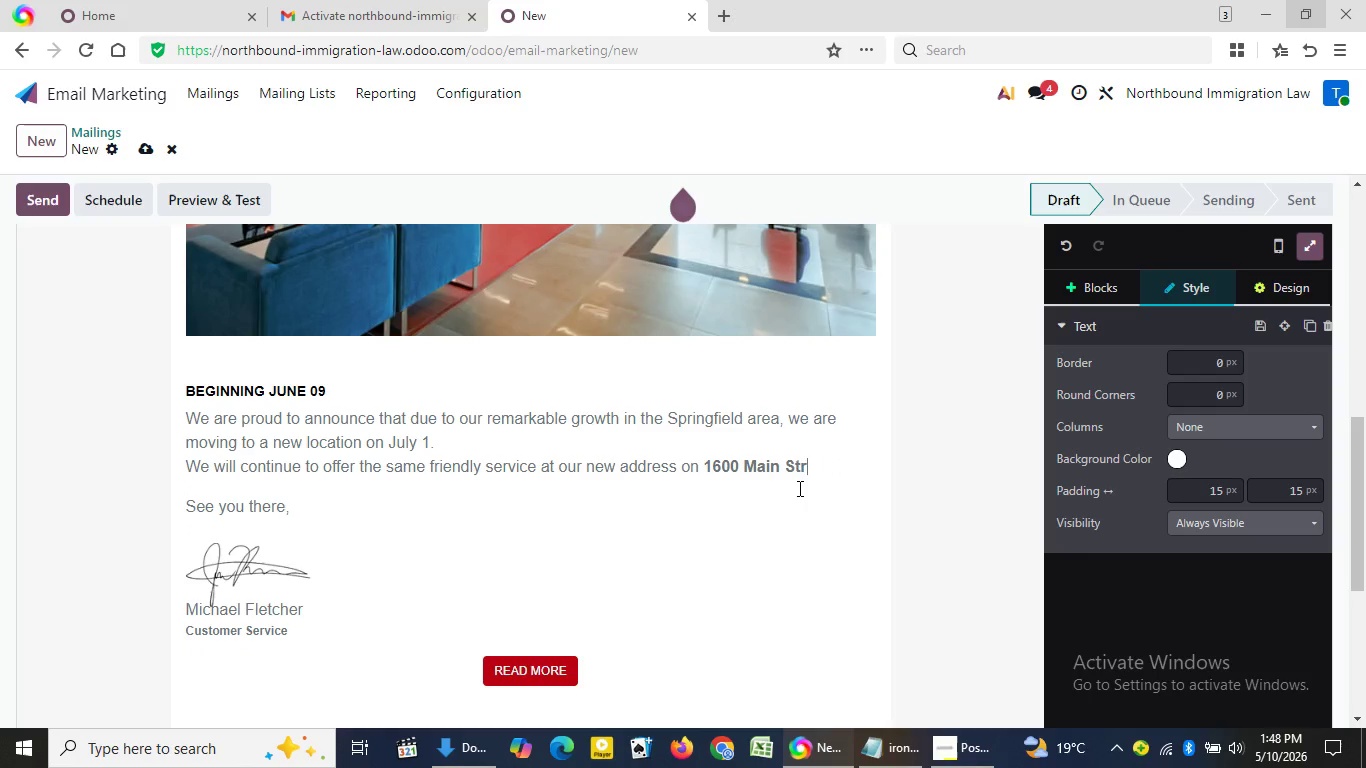 
key(Backspace)
 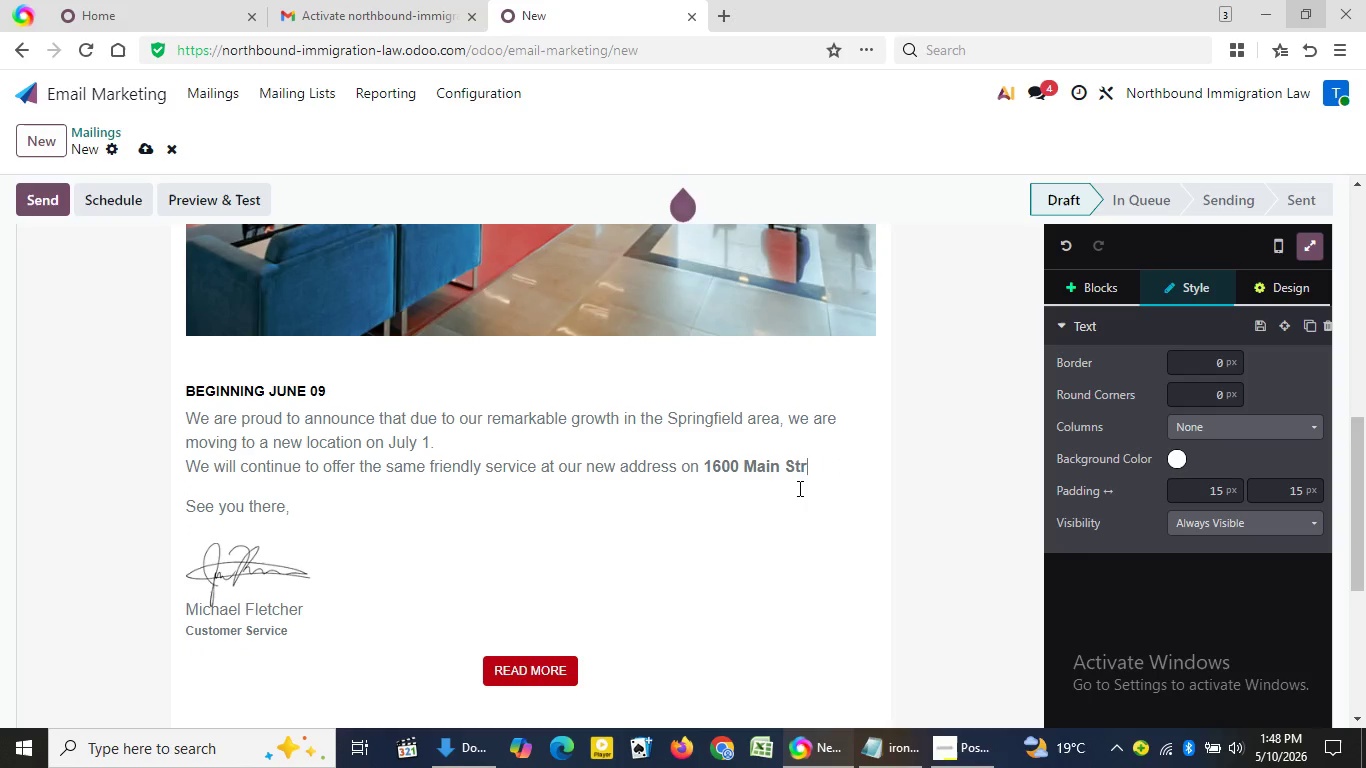 
key(Backspace)
 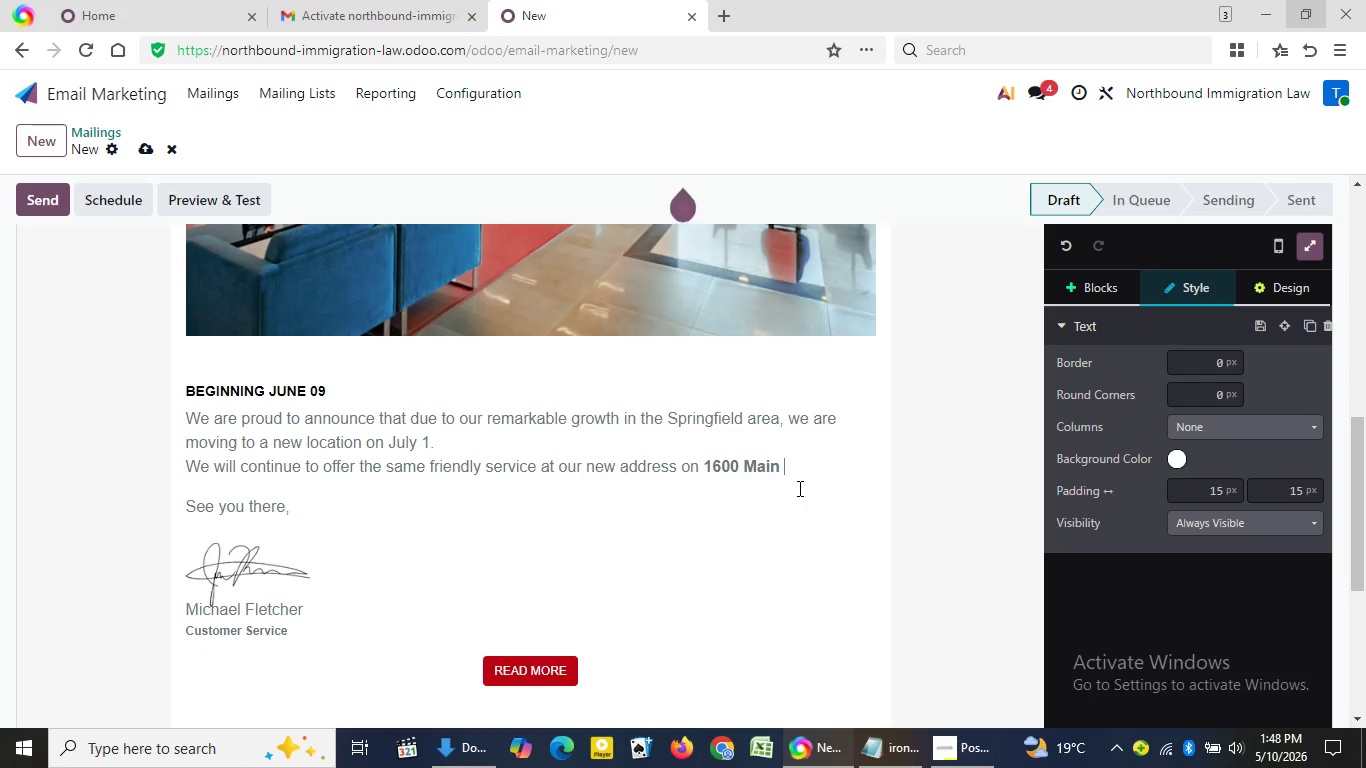 
key(Backspace)
 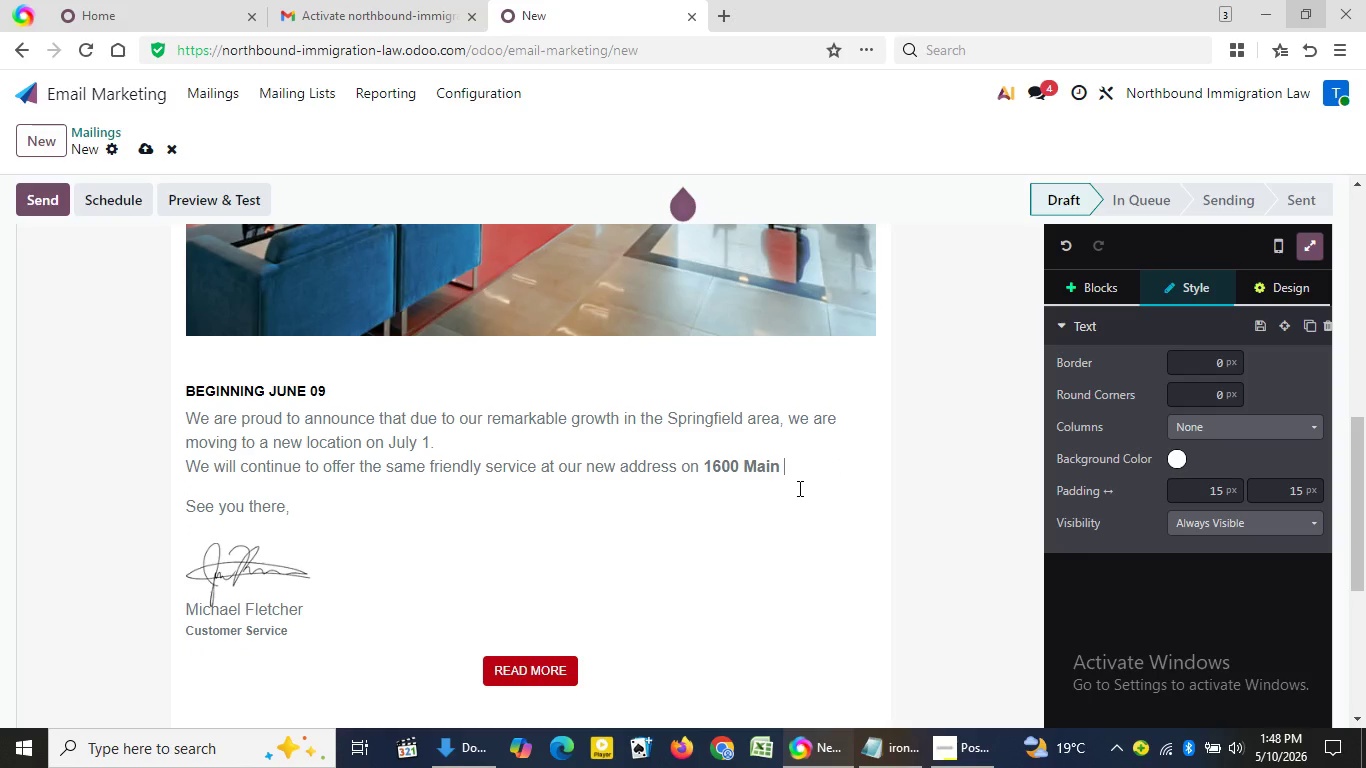 
key(Backspace)
 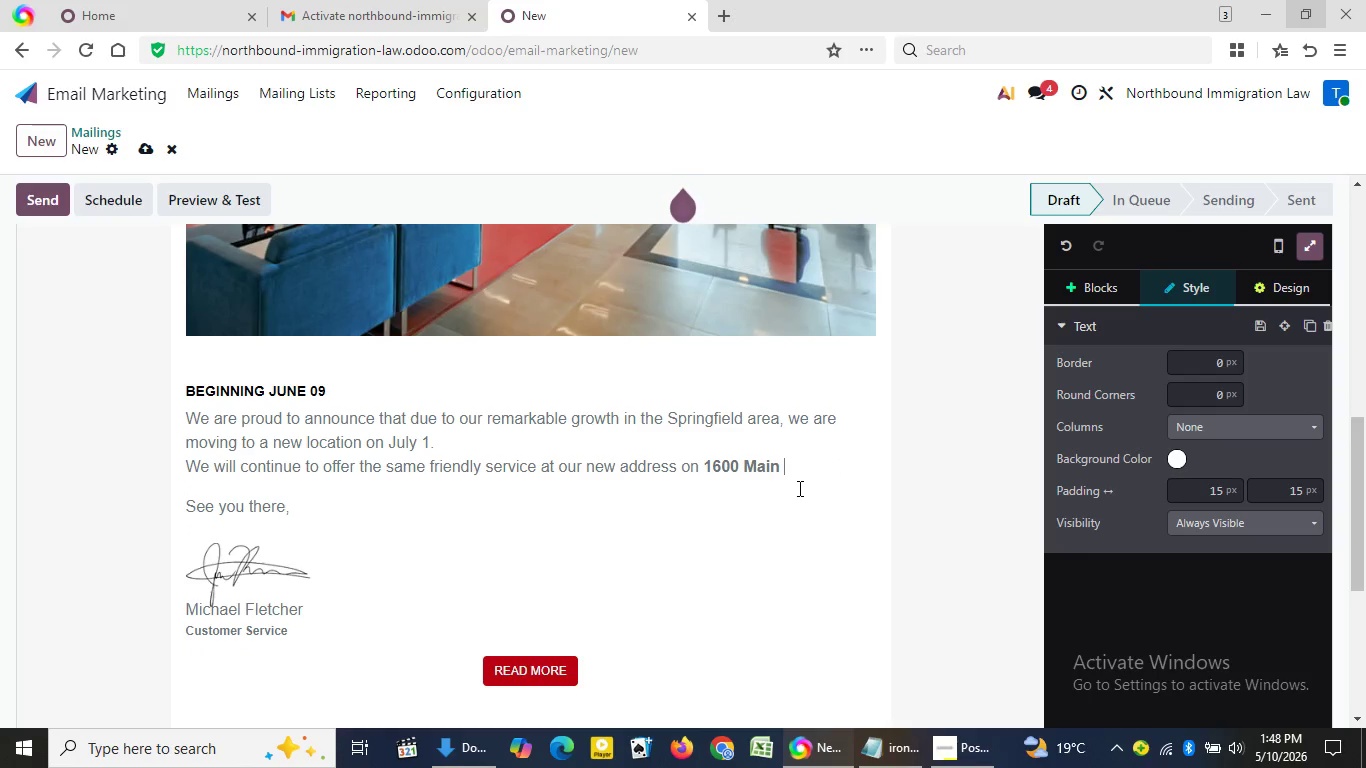 
key(Backspace)
 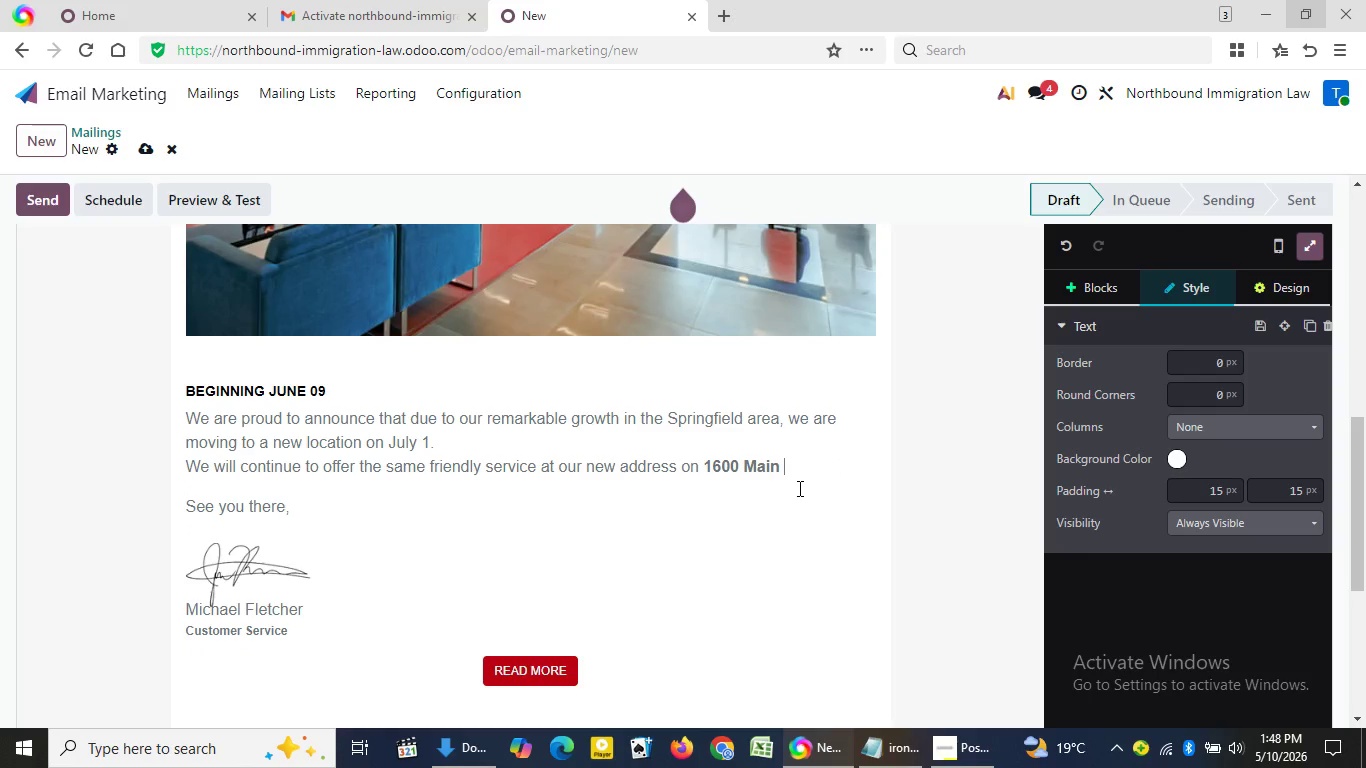 
key(Backspace)
 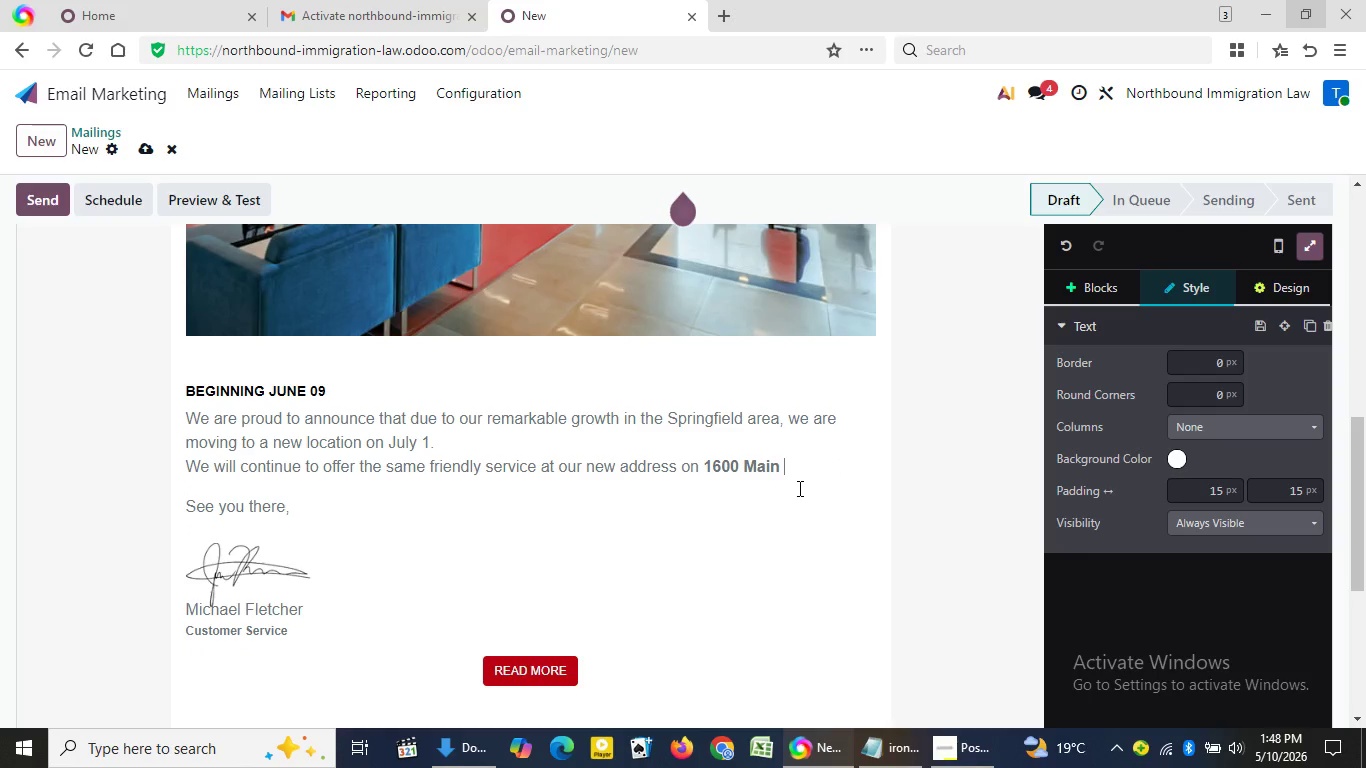 
key(Backspace)
 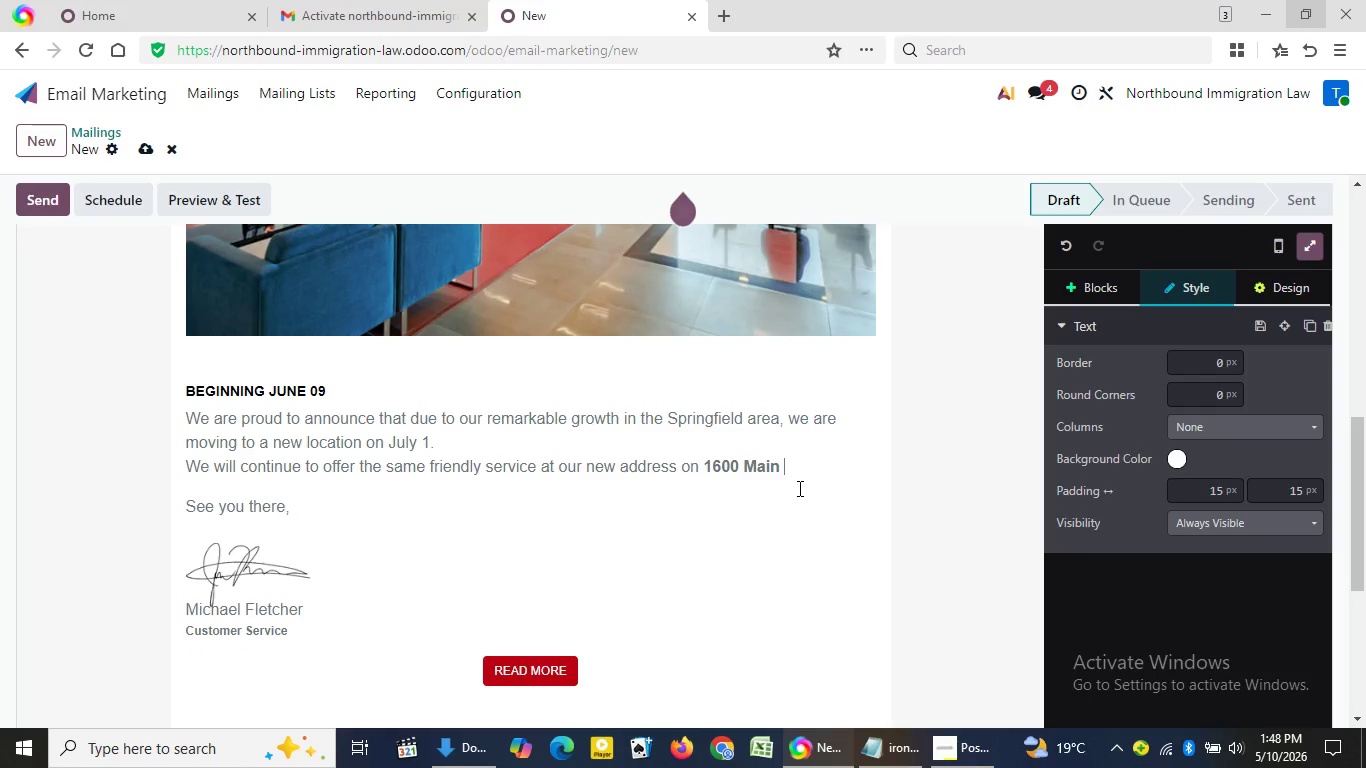 
key(Backspace)
 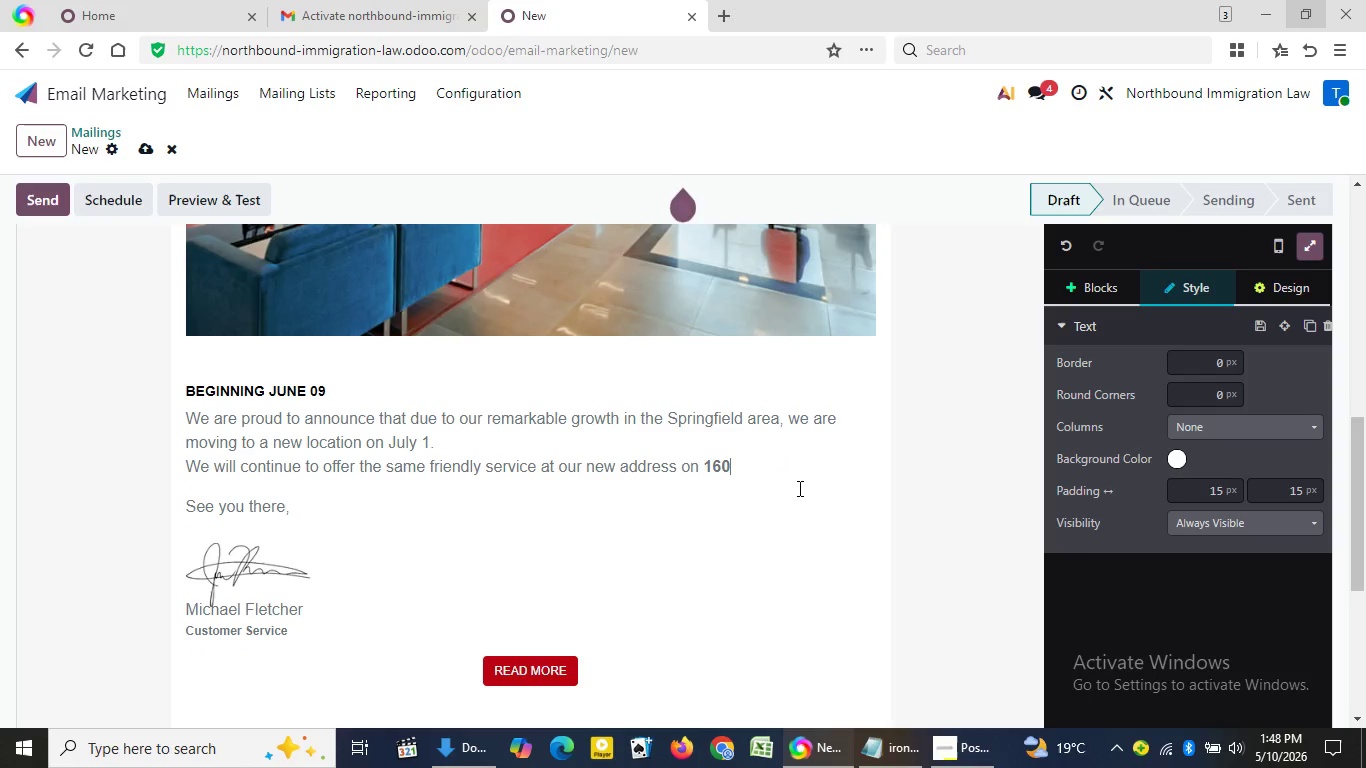 
key(Backspace)
 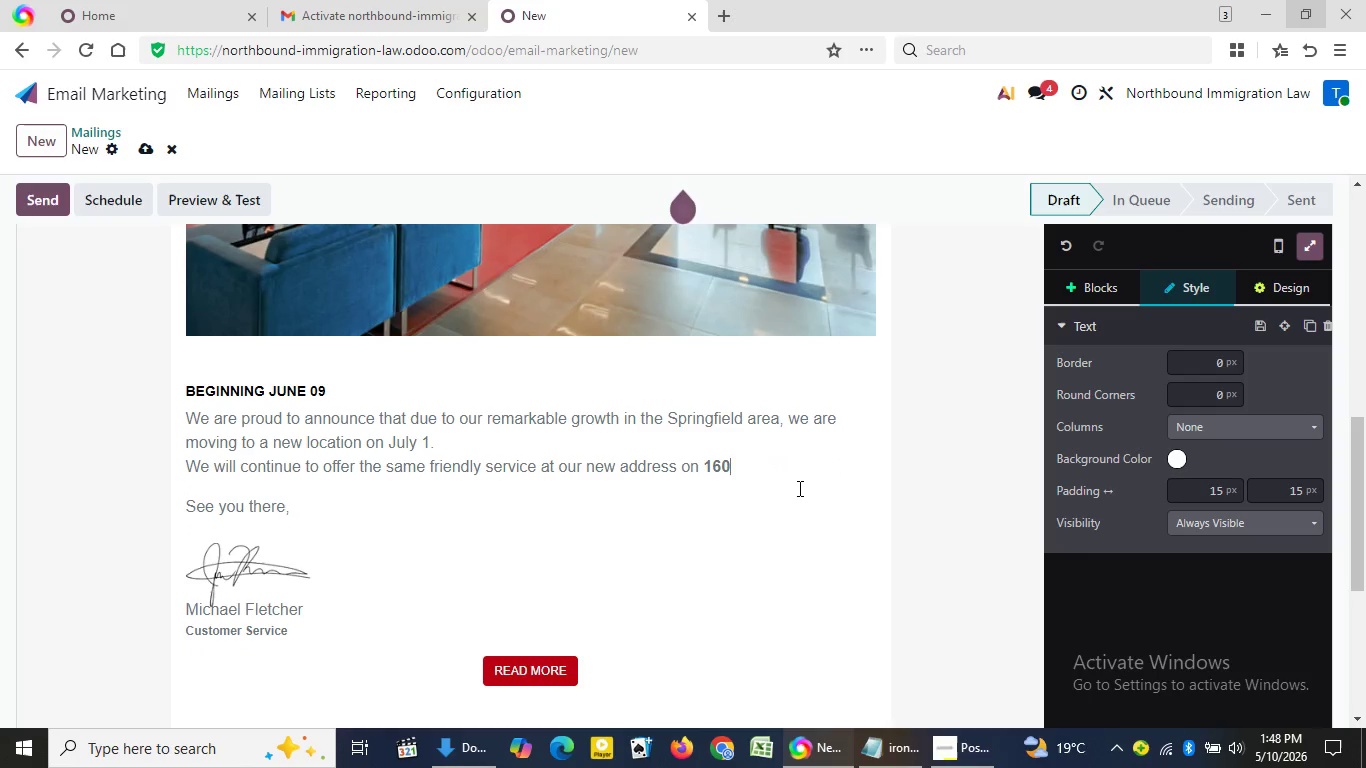 
key(Backspace)
 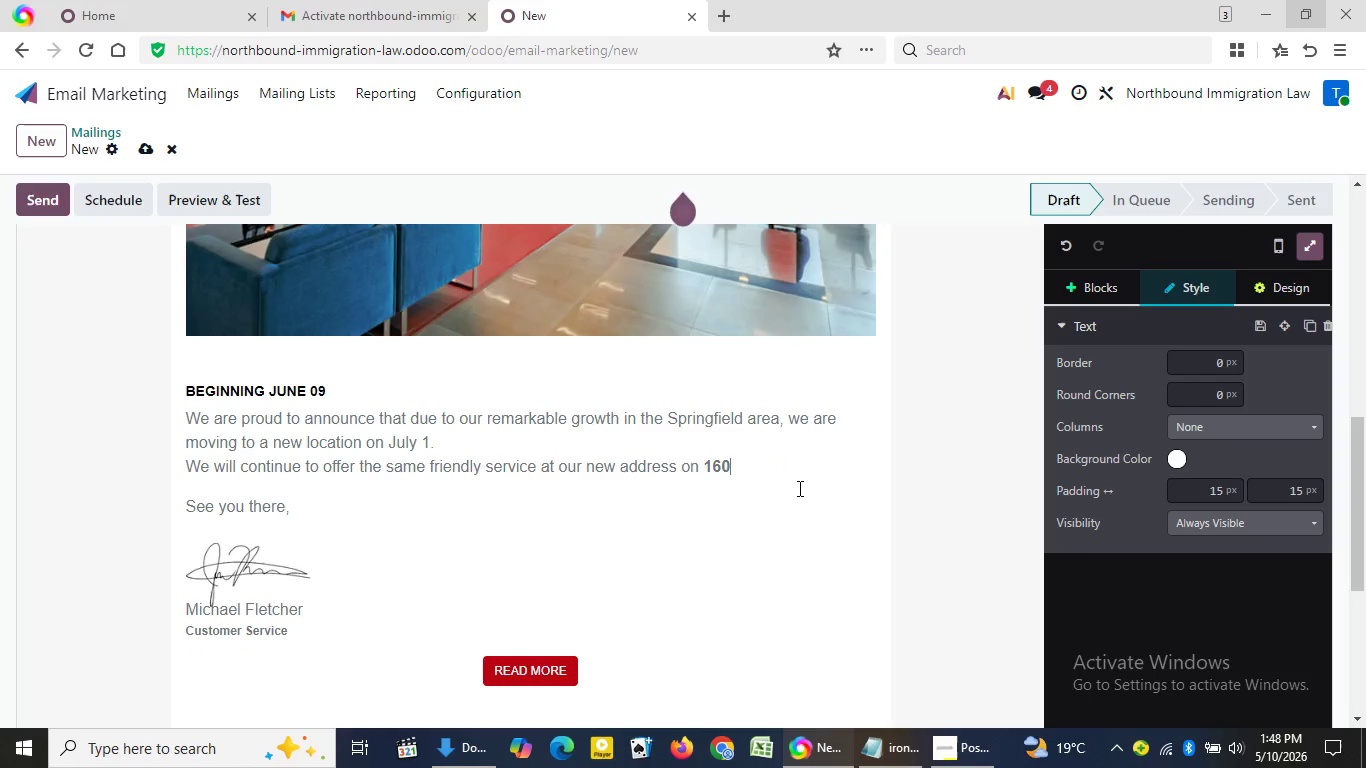 
key(Backspace)
 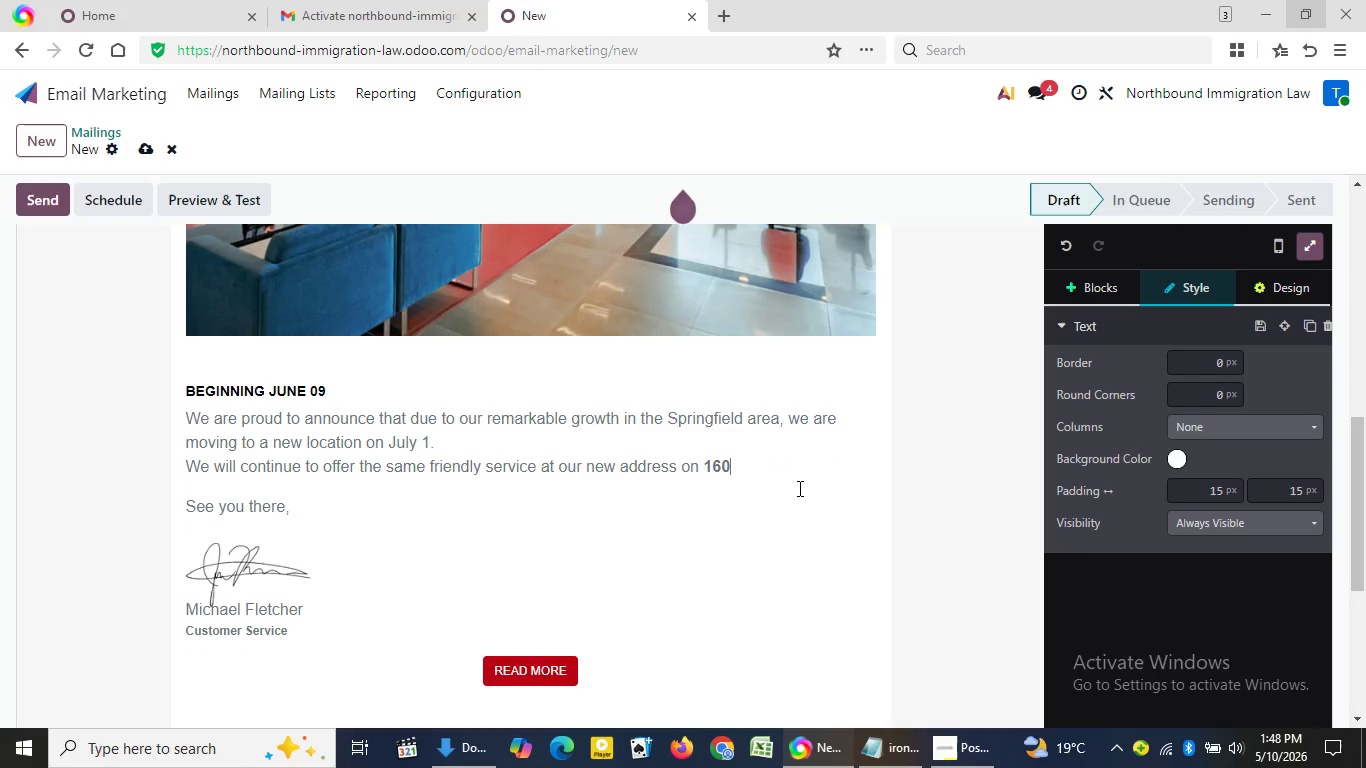 
hold_key(key=Backspace, duration=0.38)
 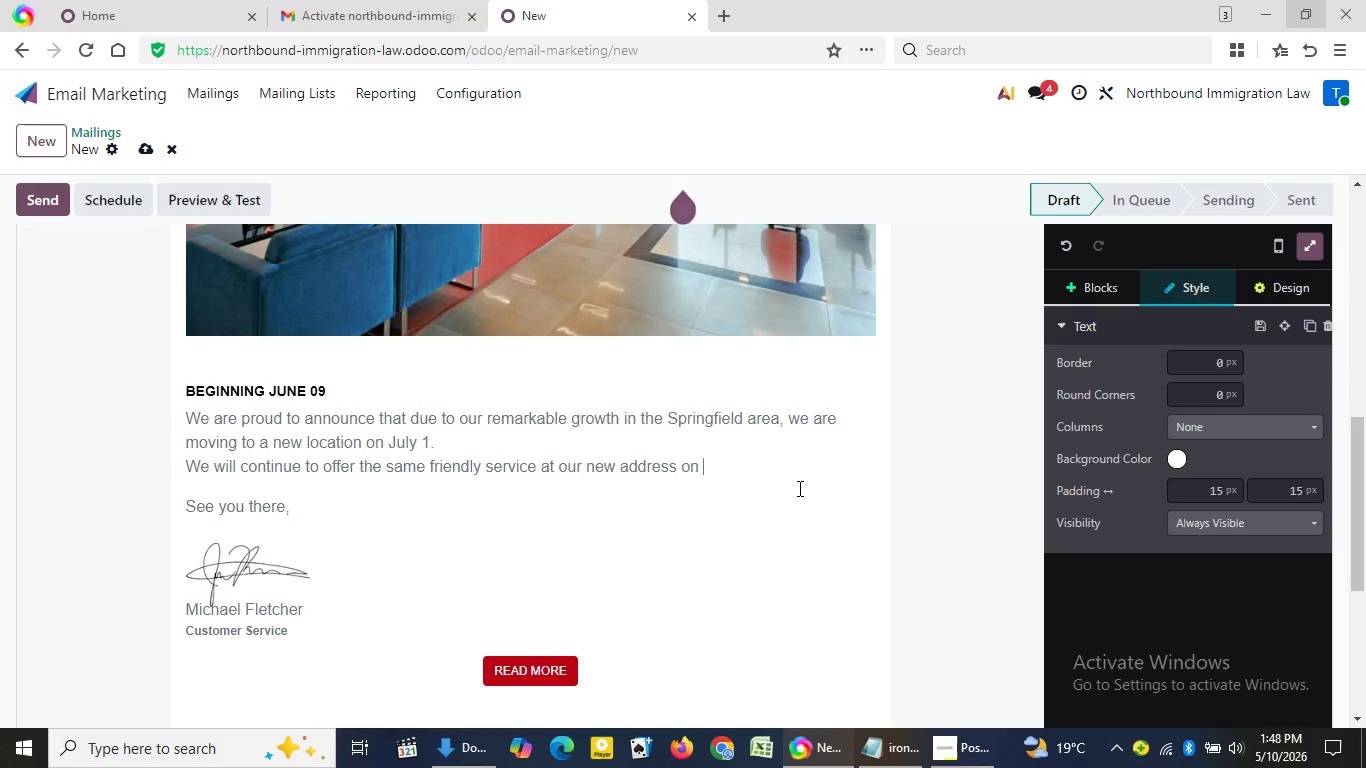 
key(Backspace)
 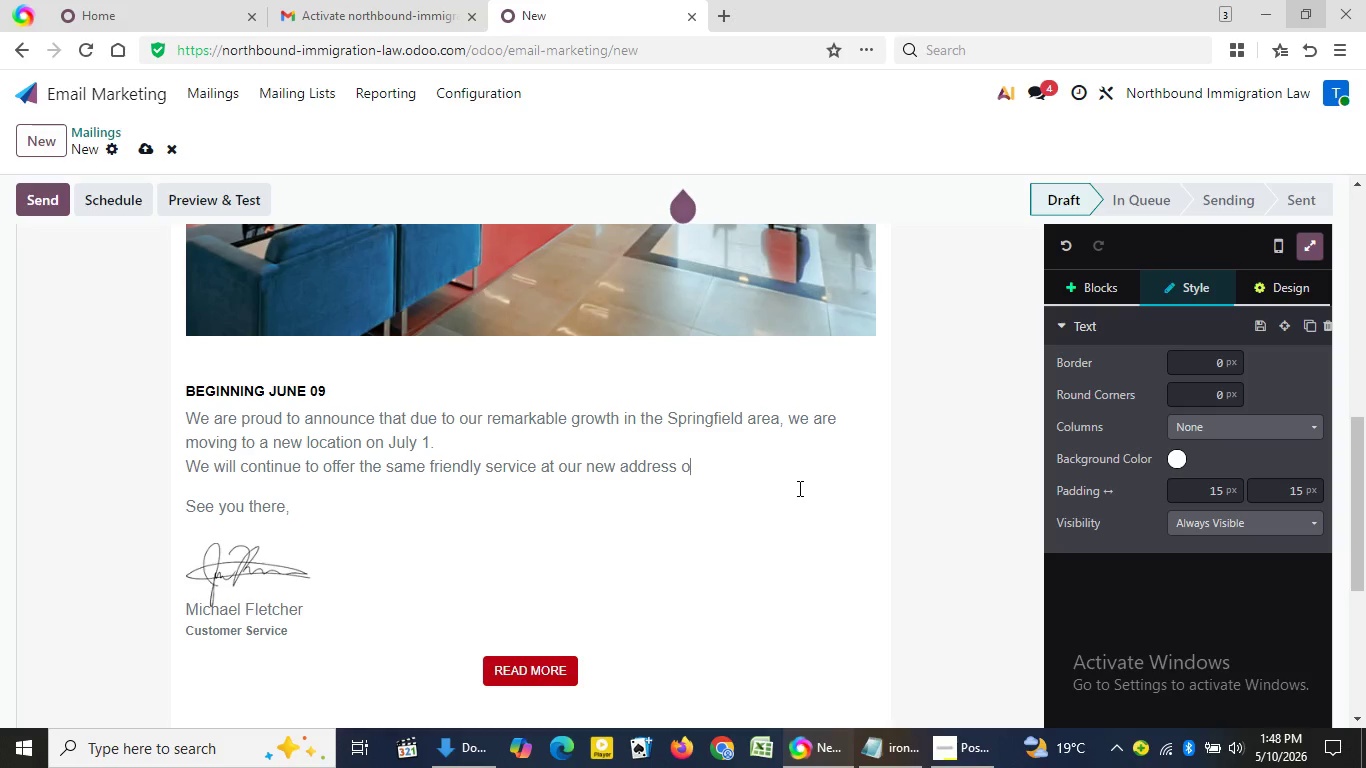 
key(Backspace)
 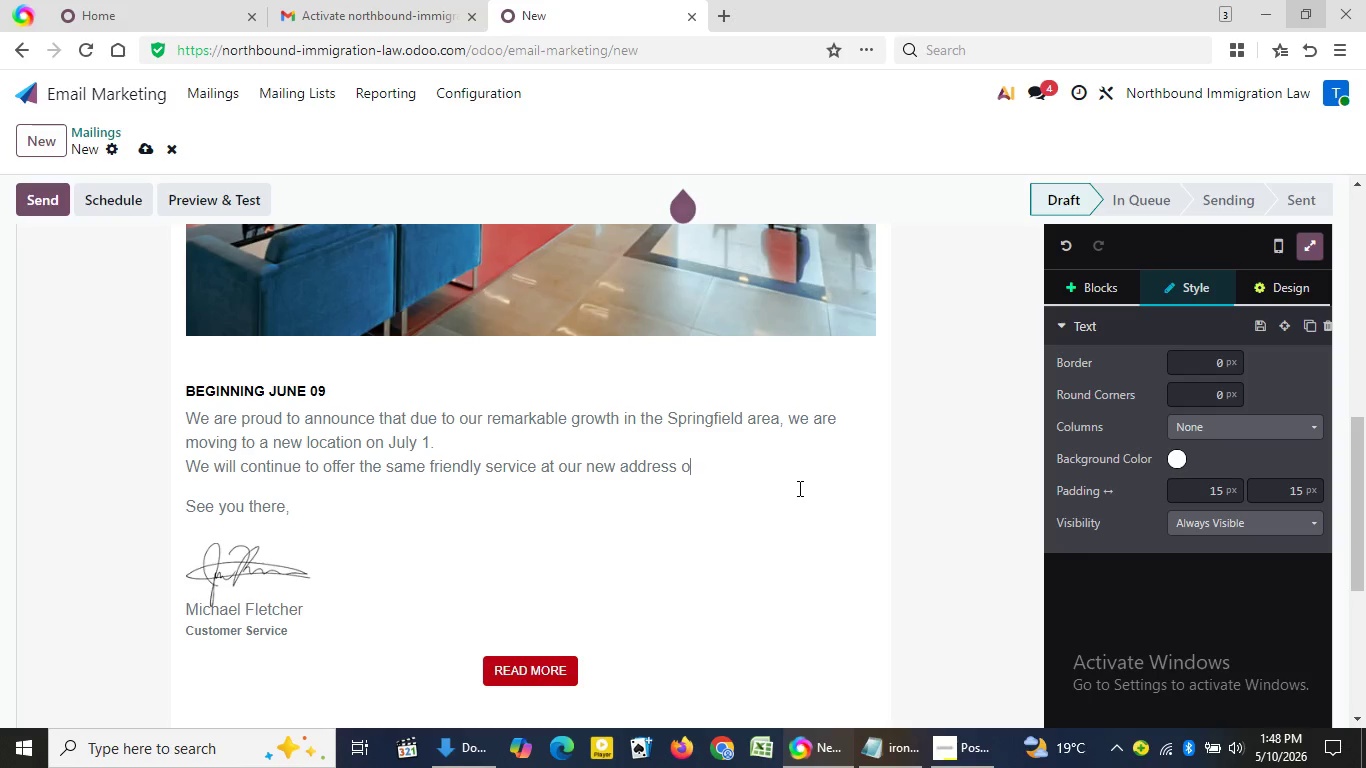 
key(Backspace)
 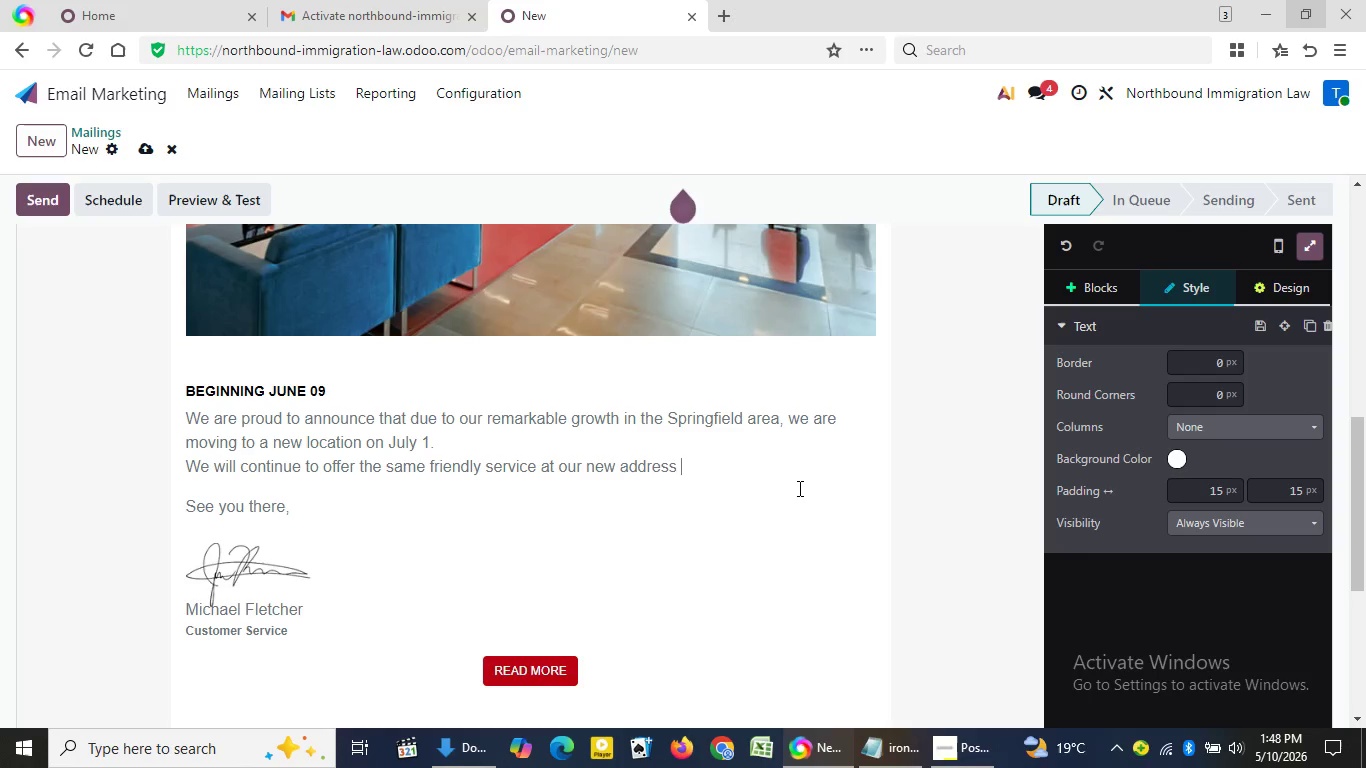 
key(Backspace)
 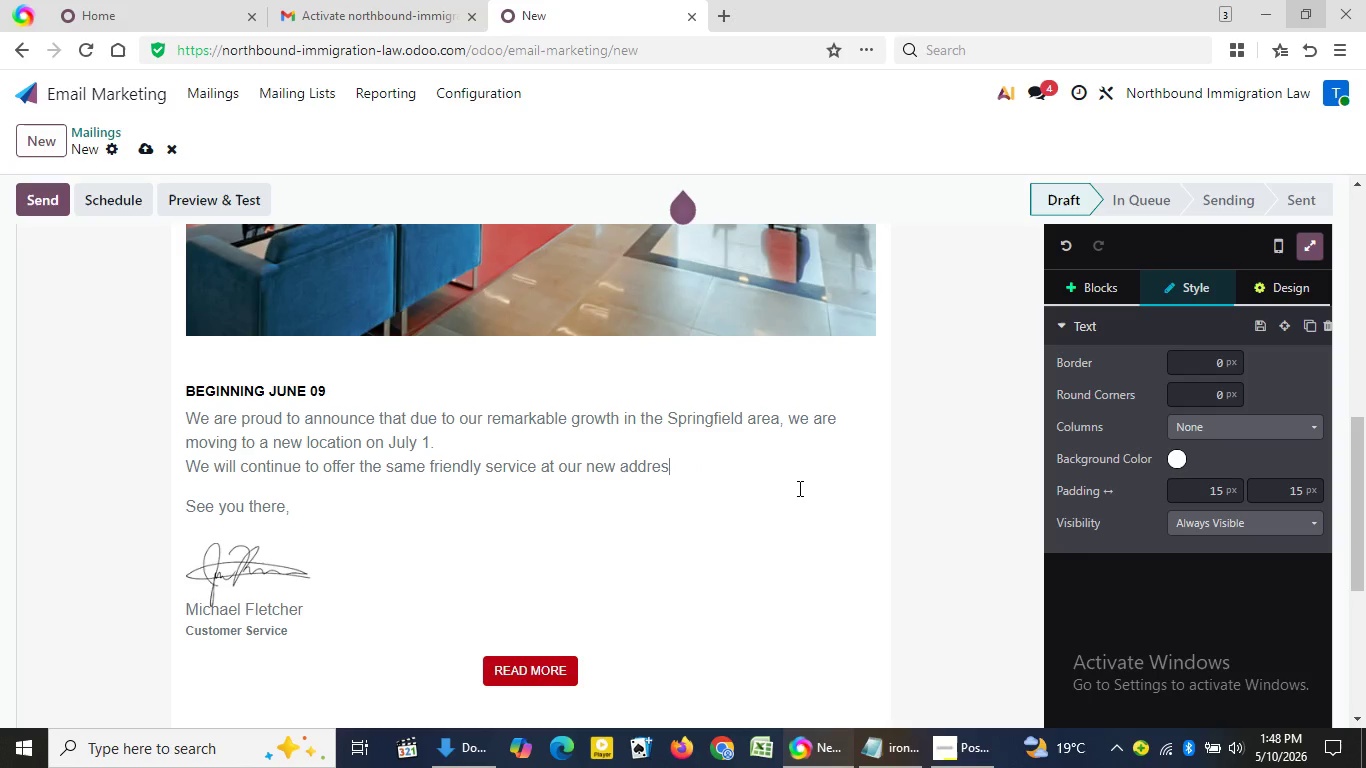 
key(Backspace)
 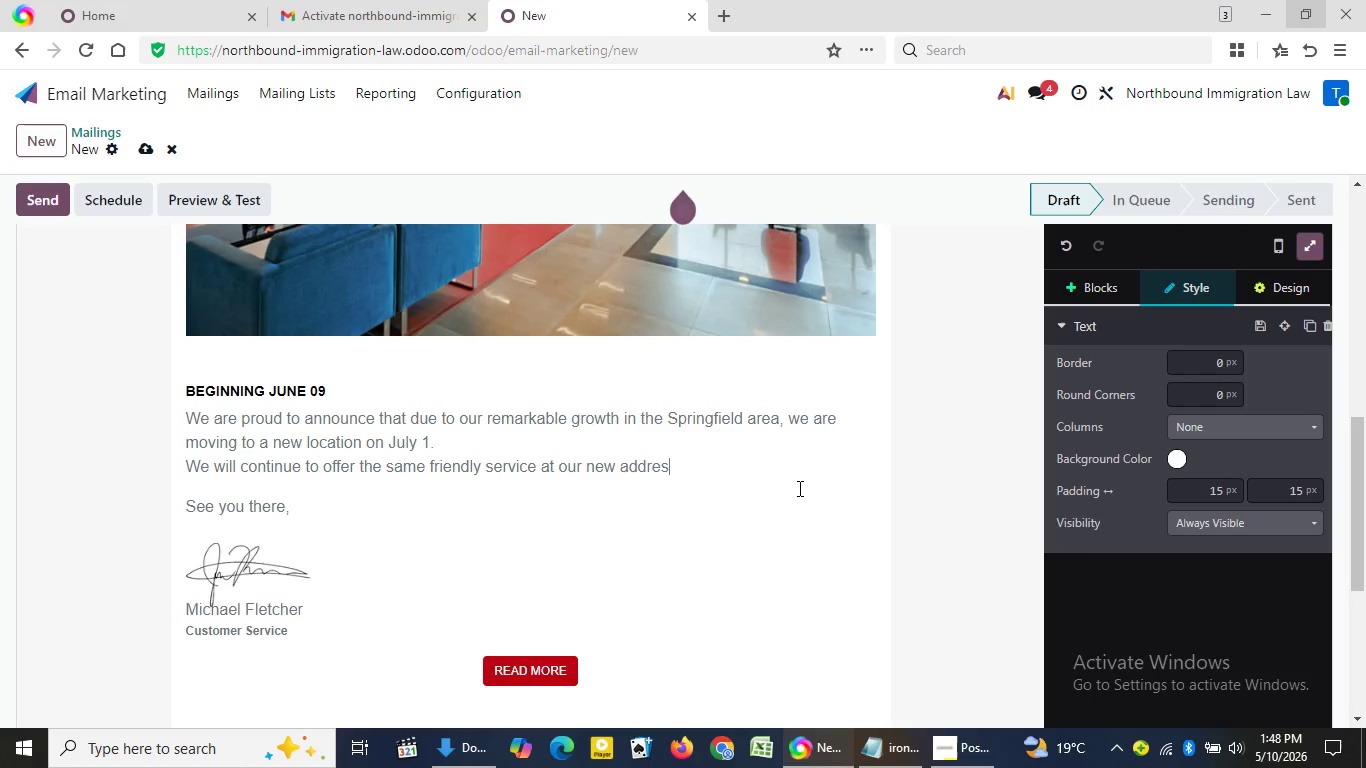 
key(Backspace)
 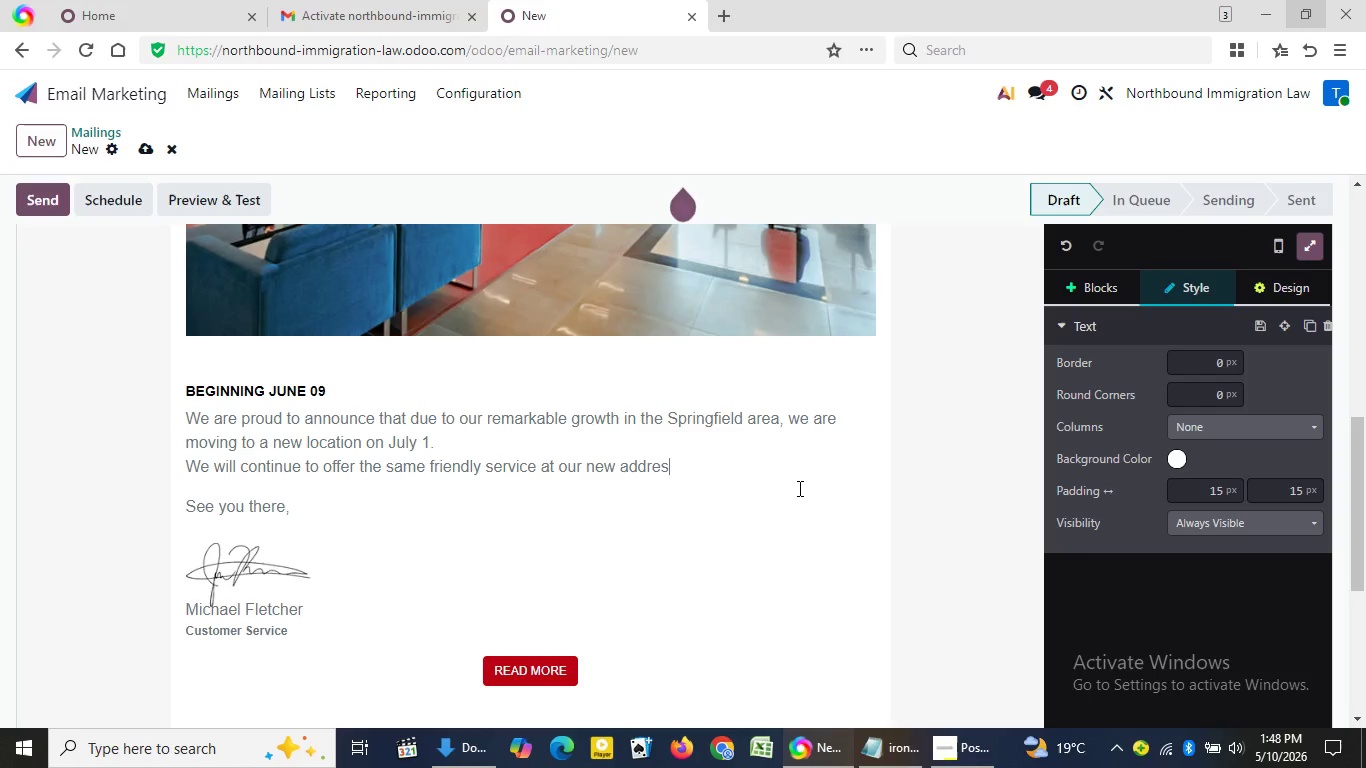 
key(Backspace)
 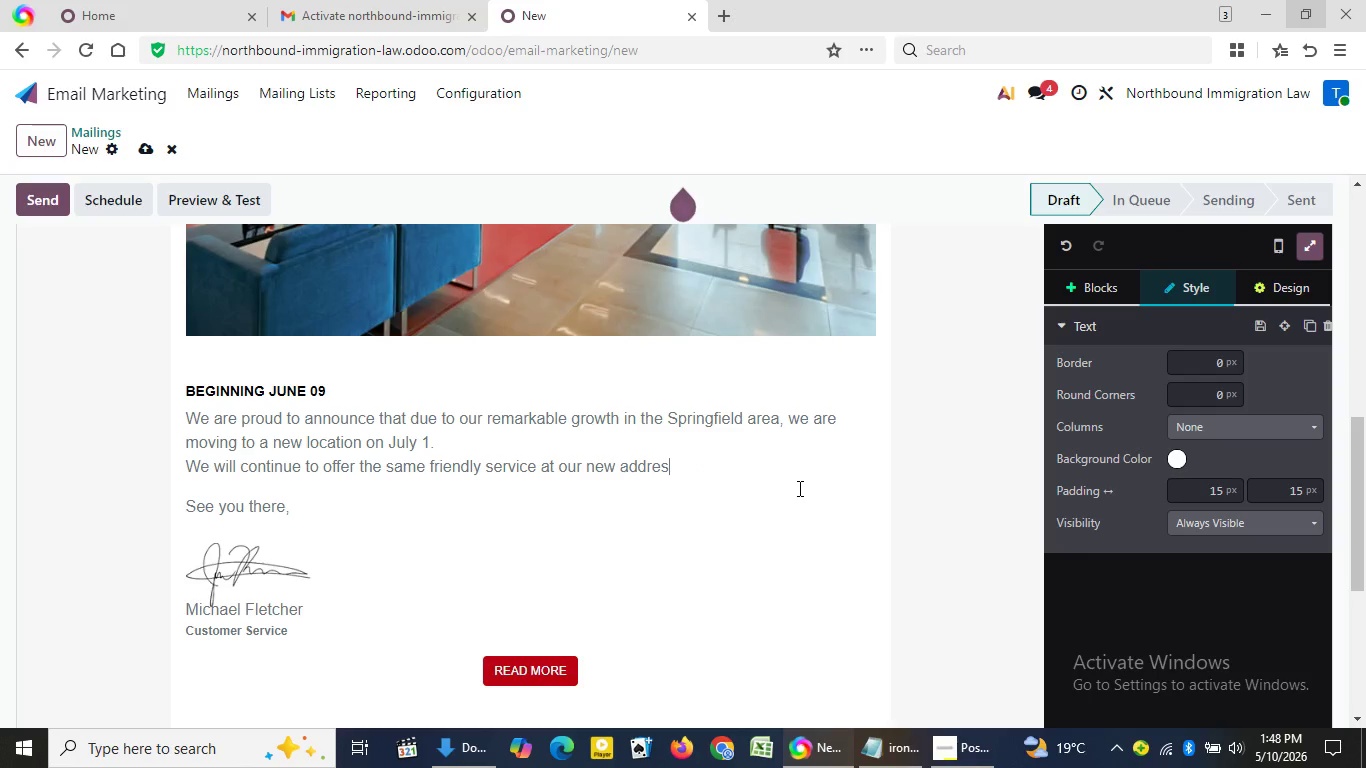 
key(Backspace)
 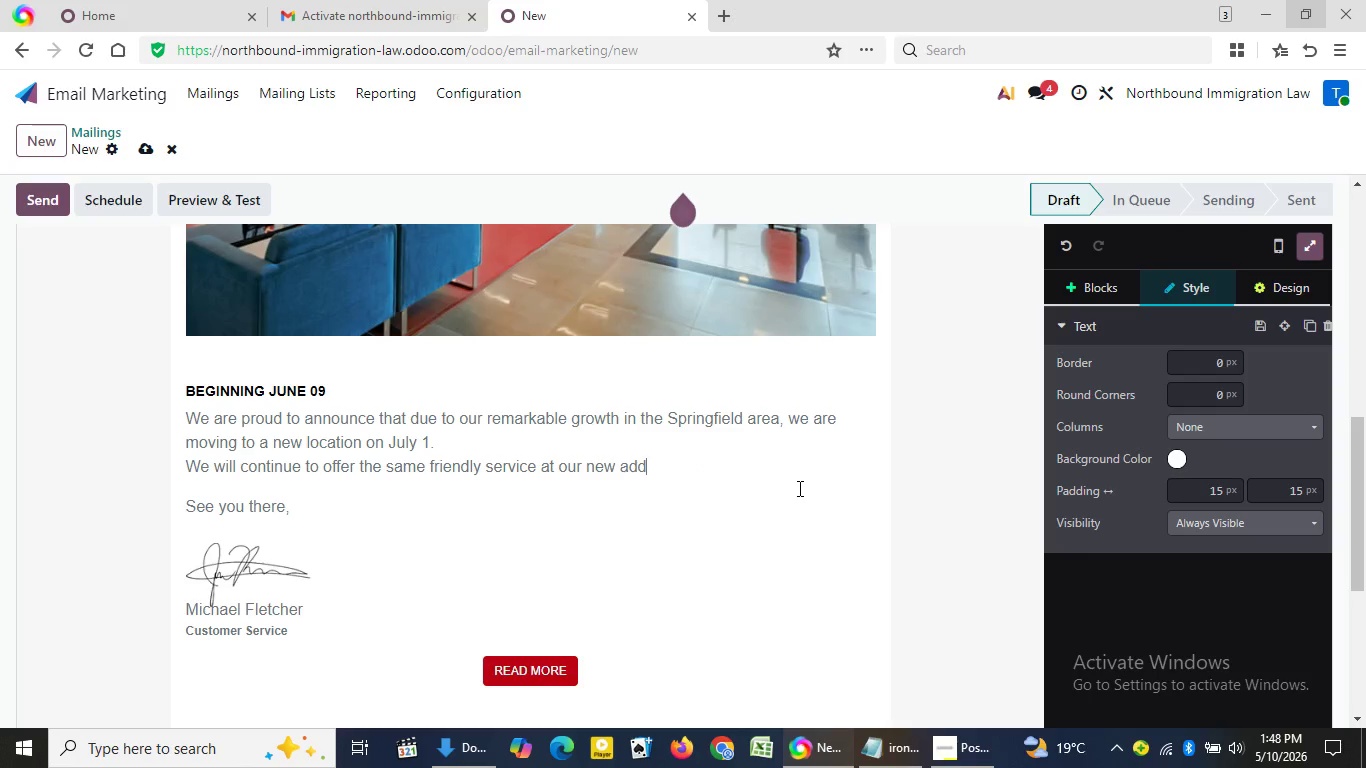 
key(Backspace)
 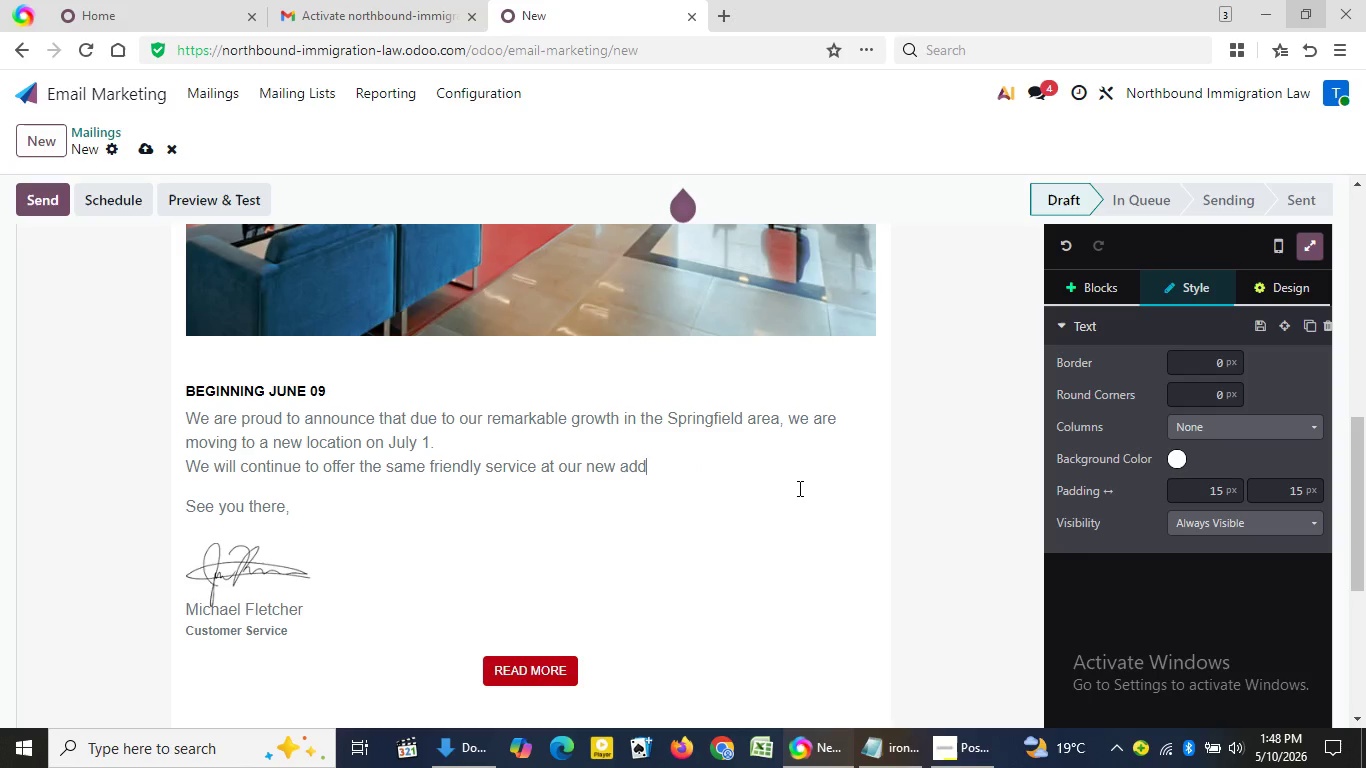 
key(Backspace)
 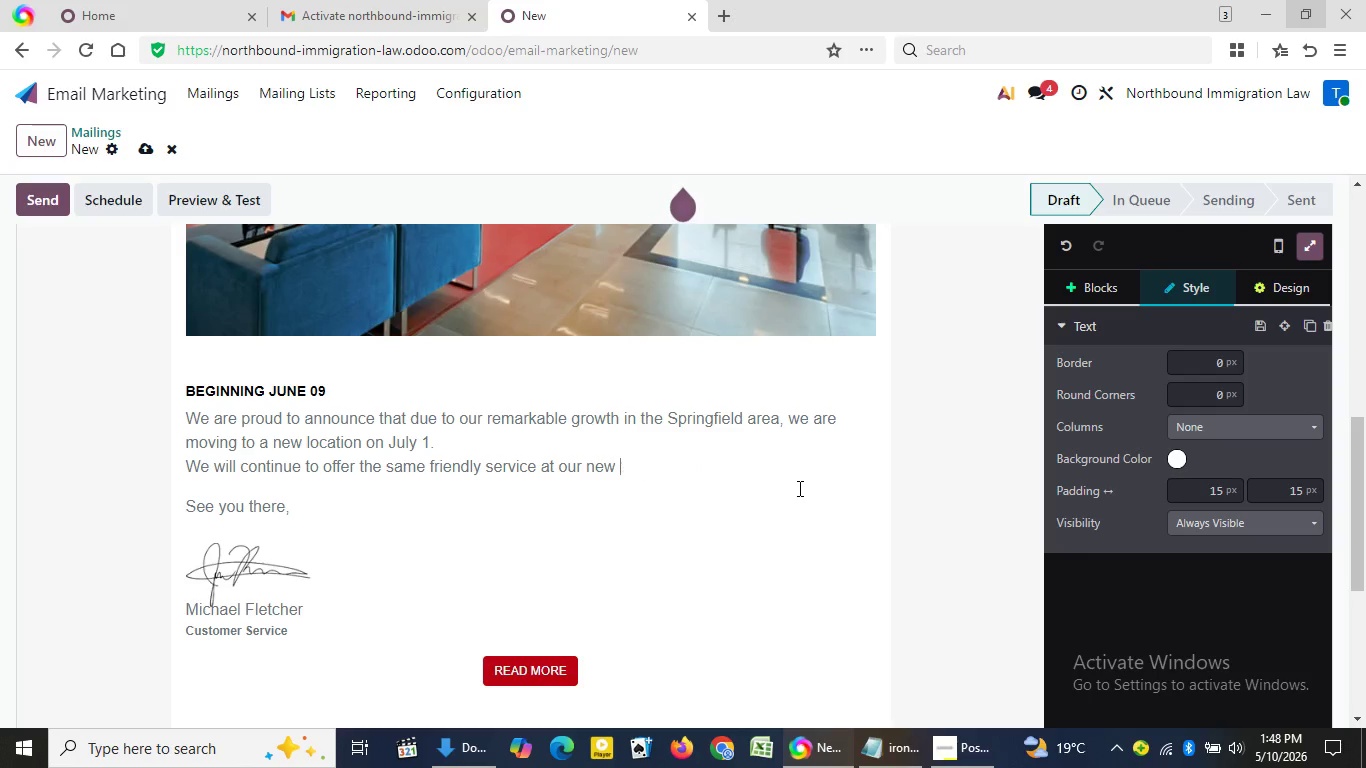 
hold_key(key=Backspace, duration=0.31)
 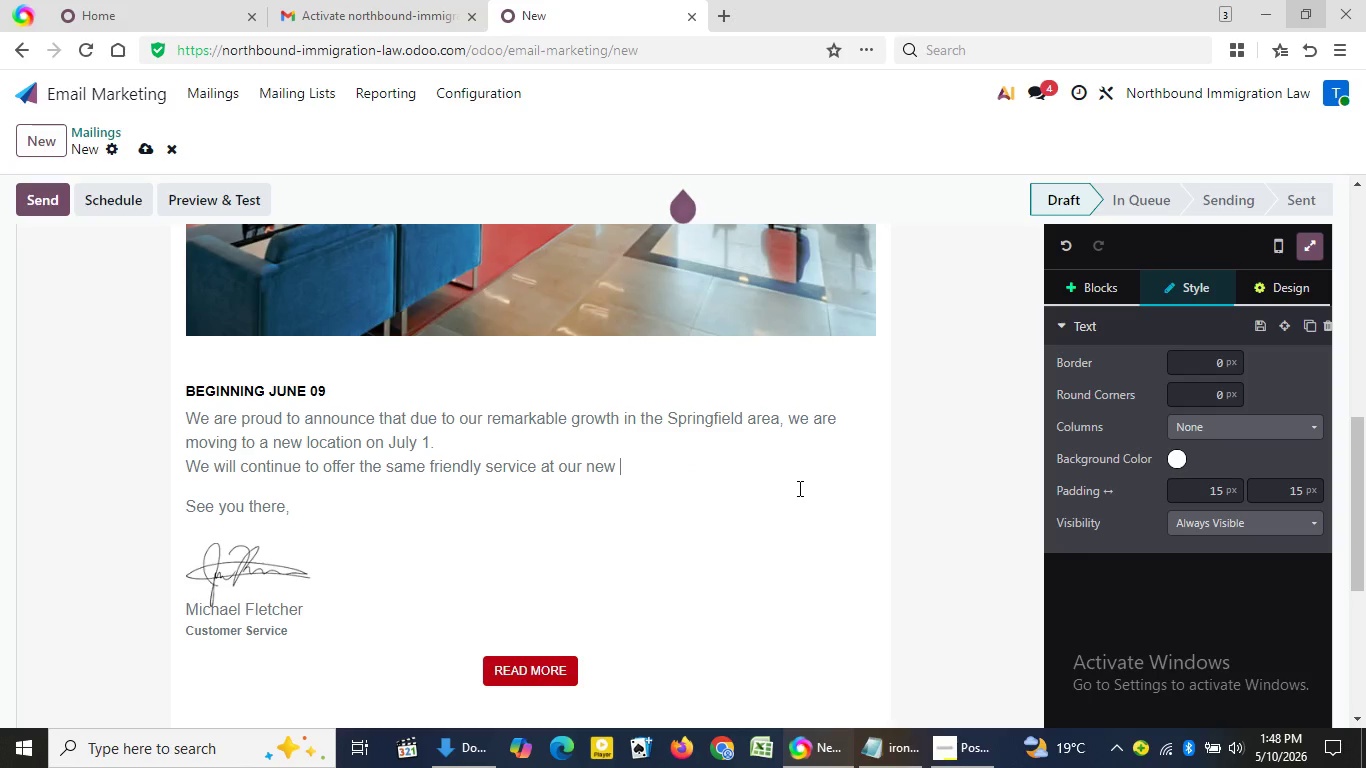 
key(Backspace)
 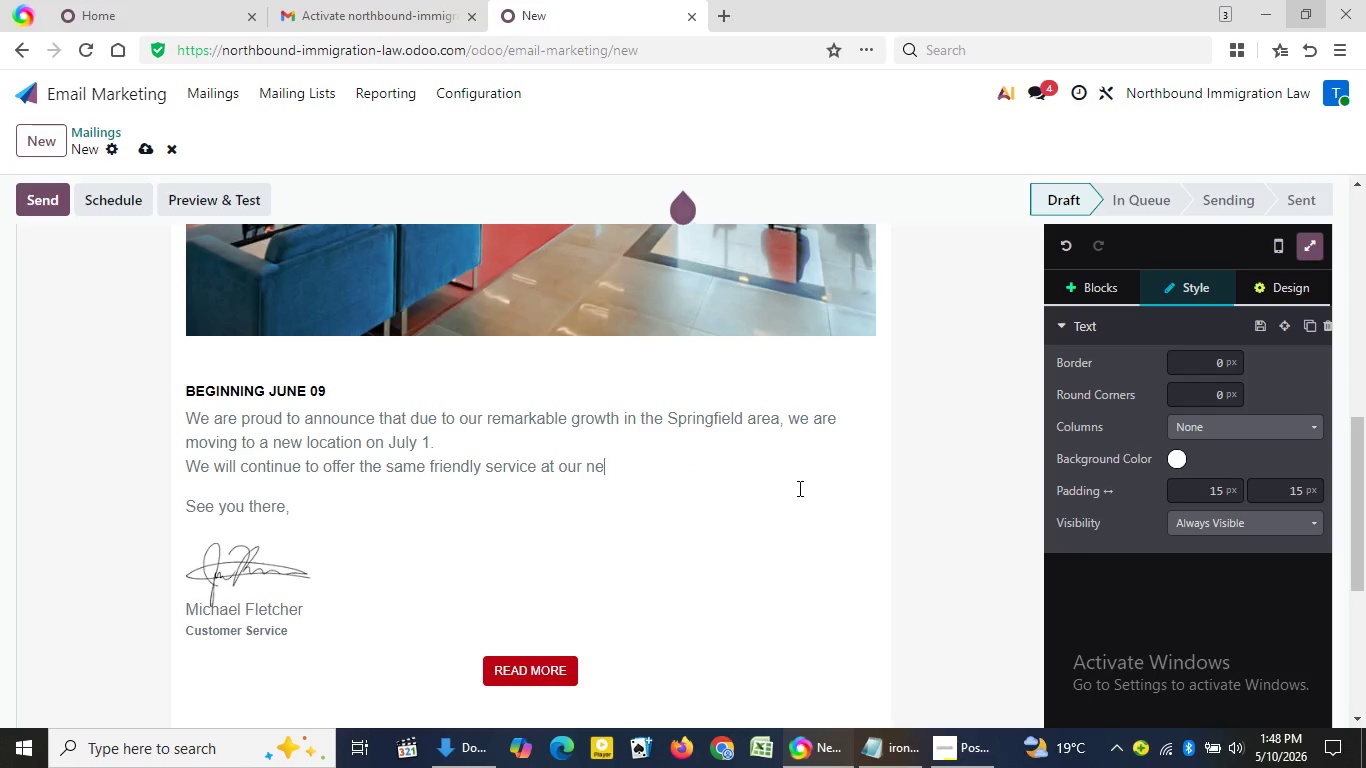 
key(Backspace)
 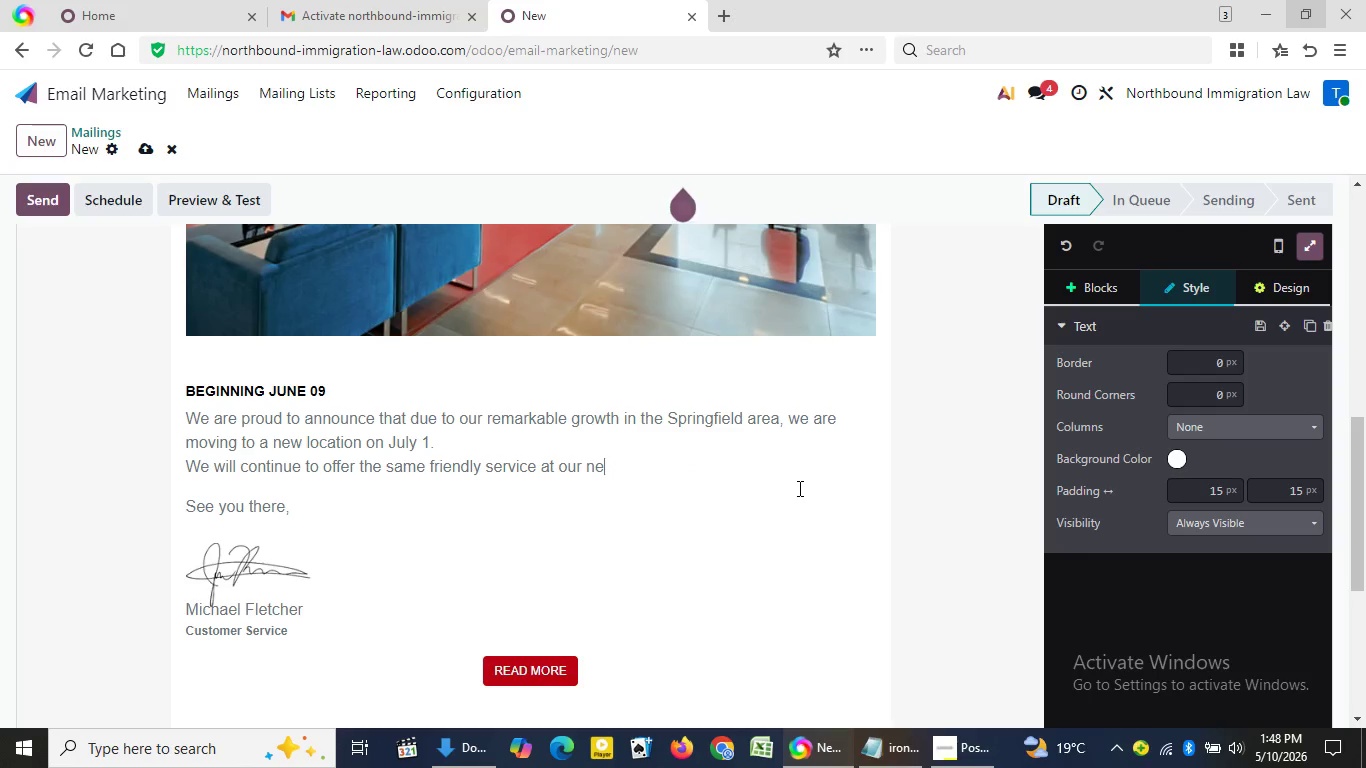 
key(Backspace)
 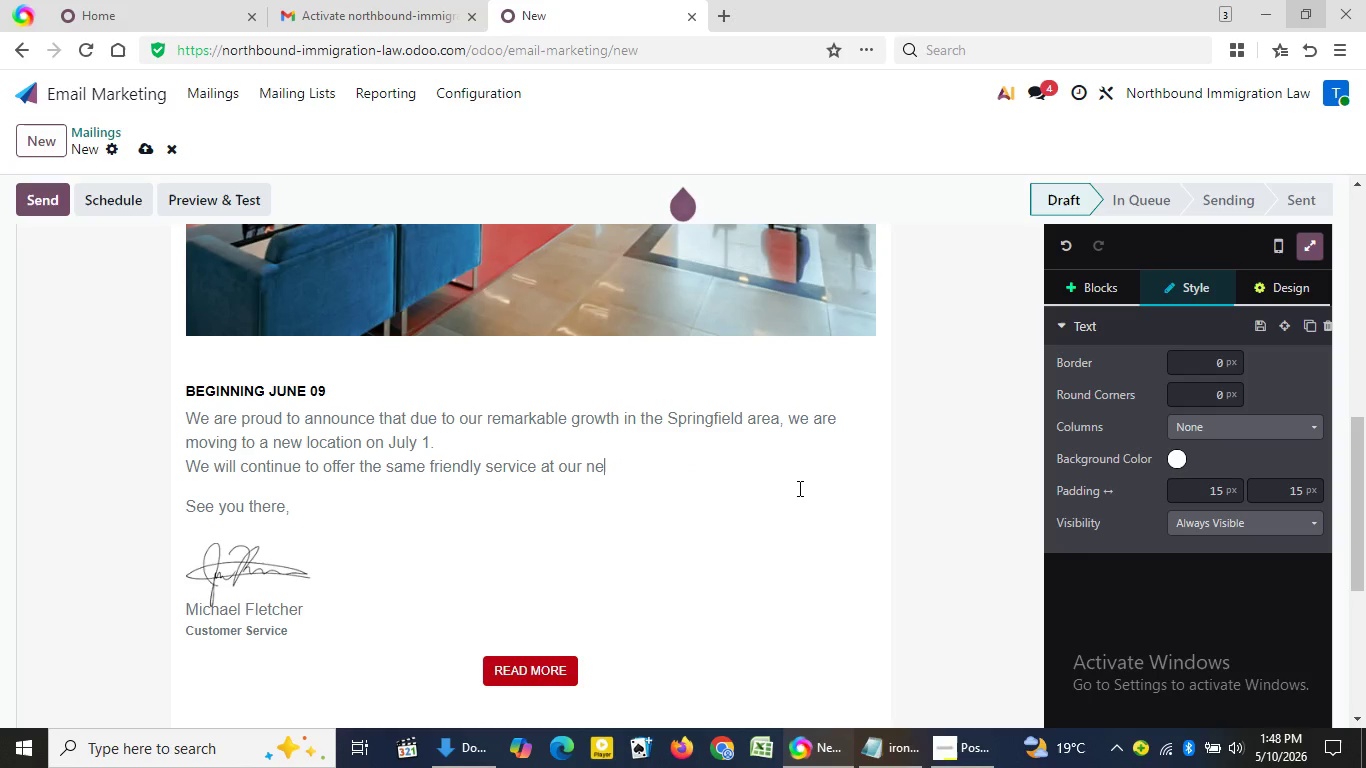 
key(Backspace)
 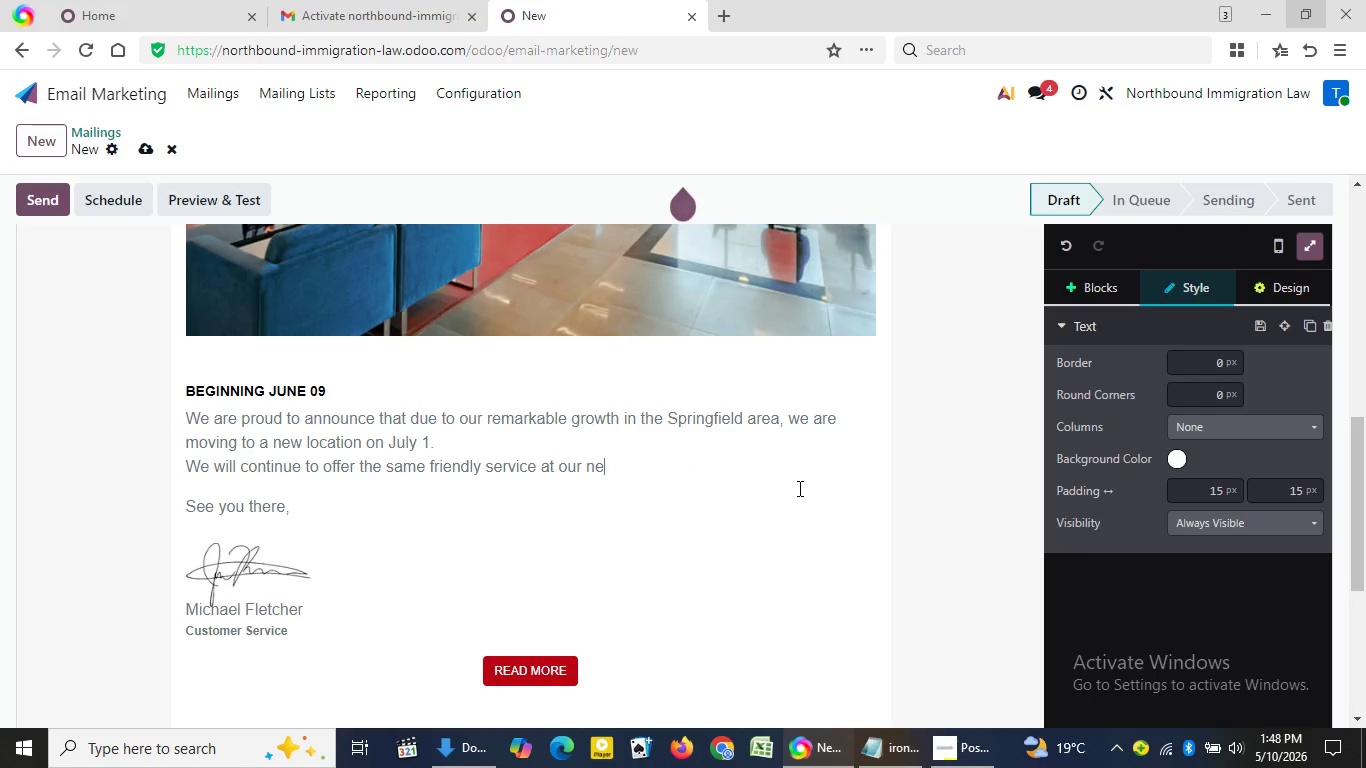 
key(Backspace)
 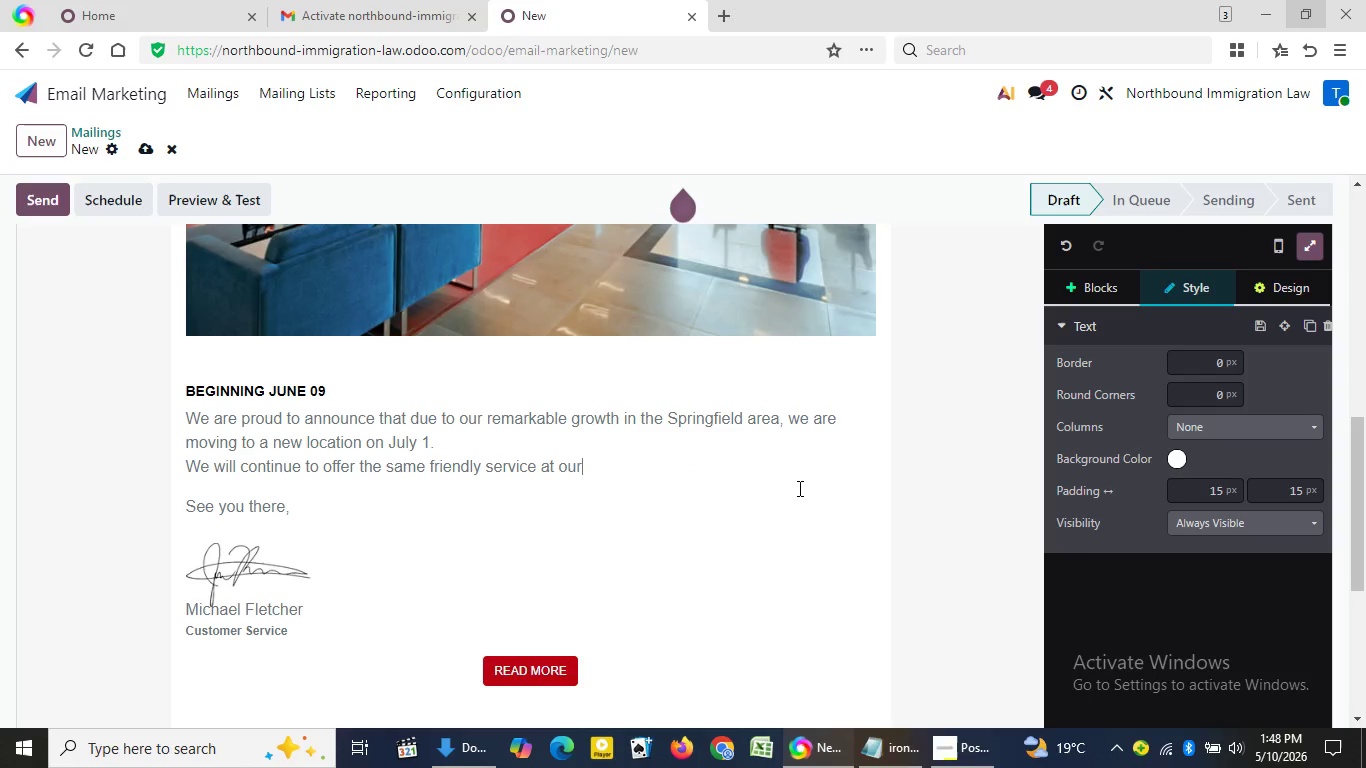 
key(Backspace)
 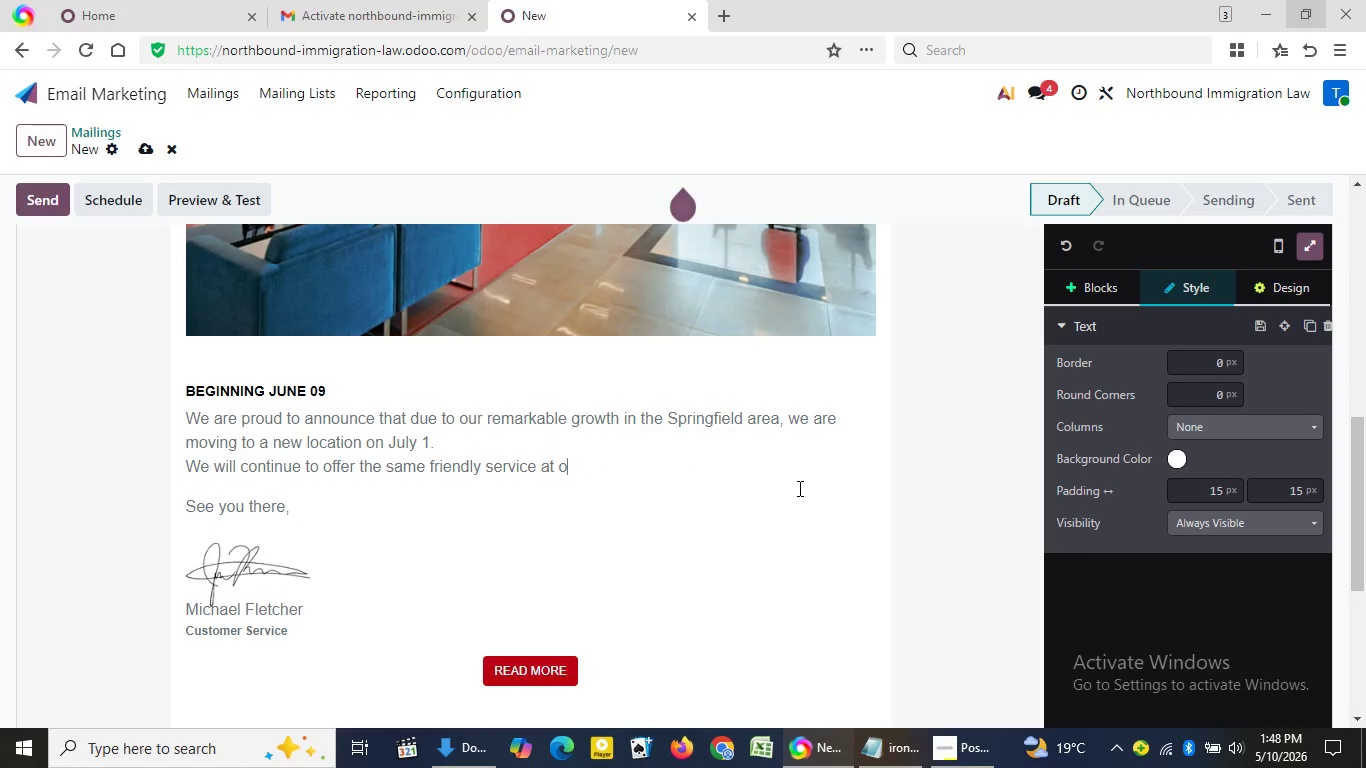 
key(Backspace)
 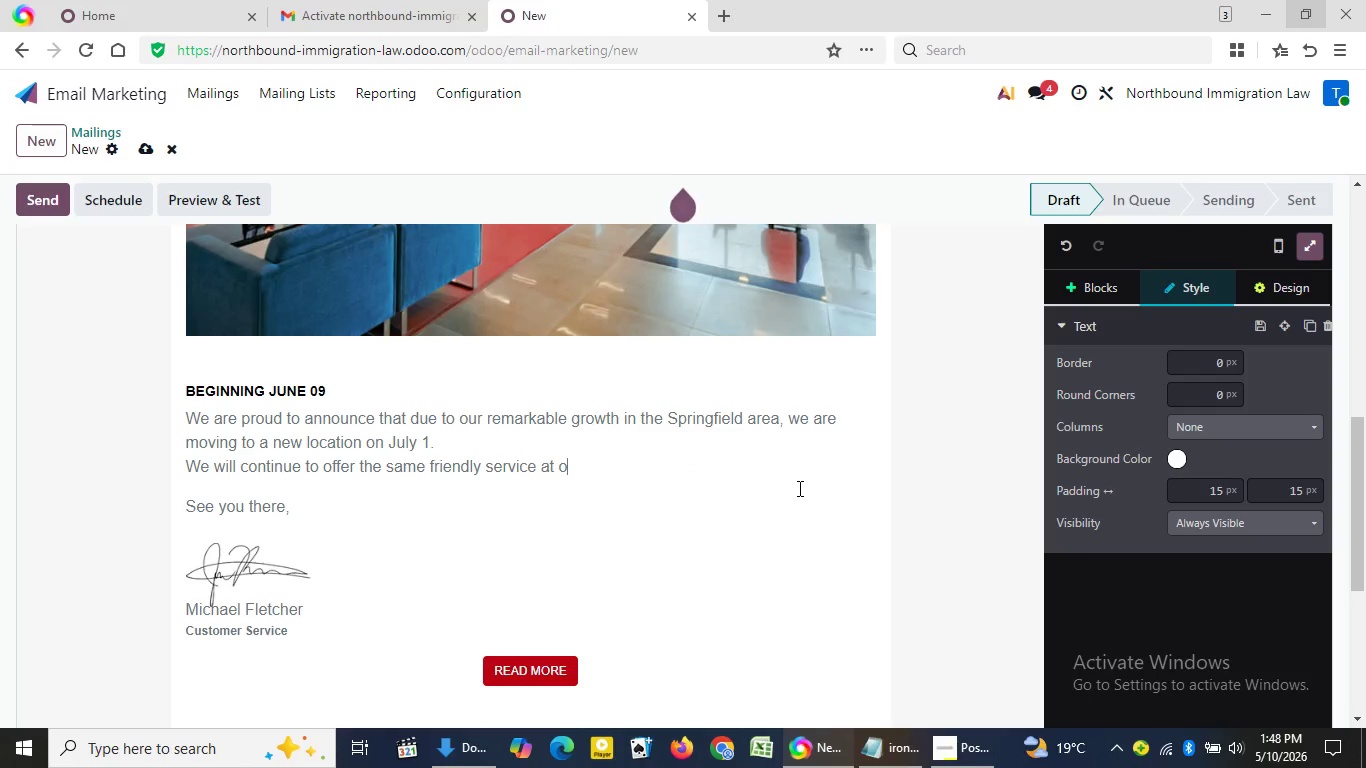 
key(Backspace)
 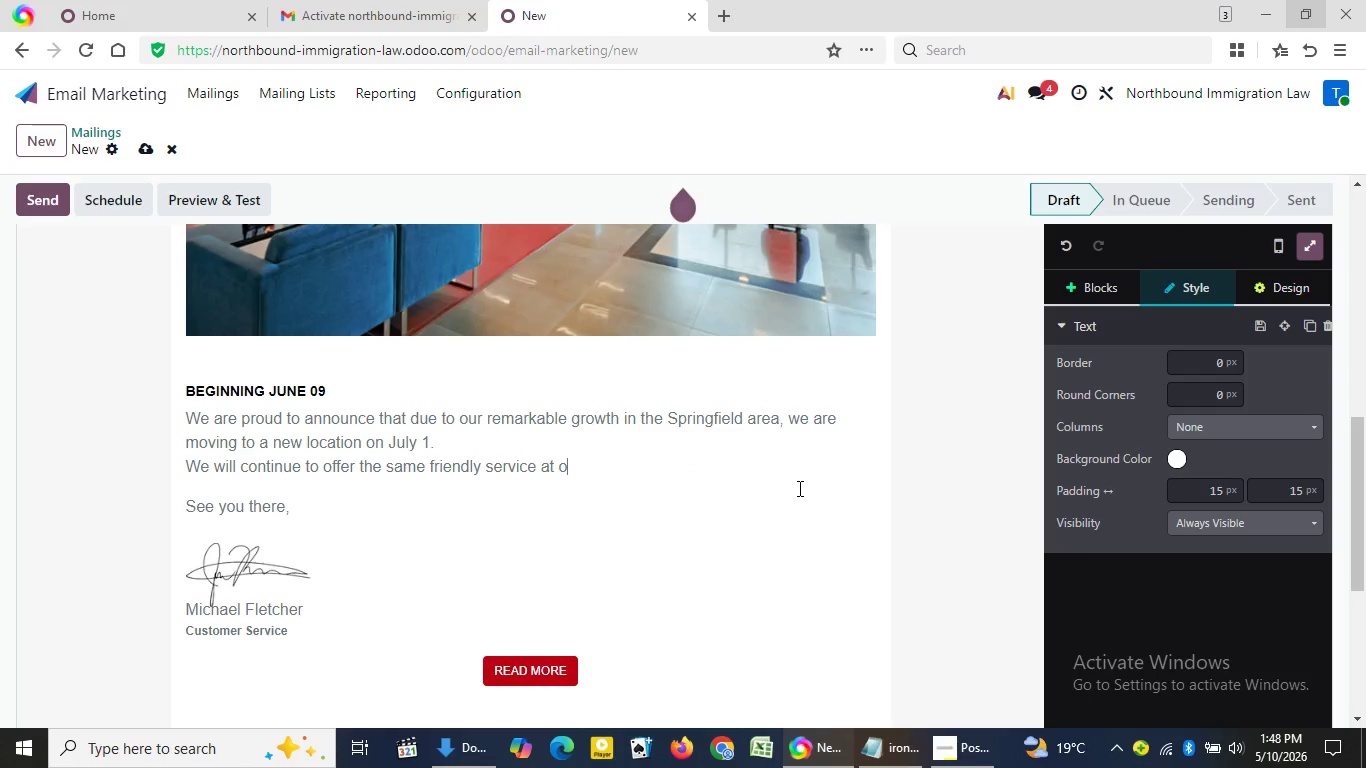 
key(Backspace)
 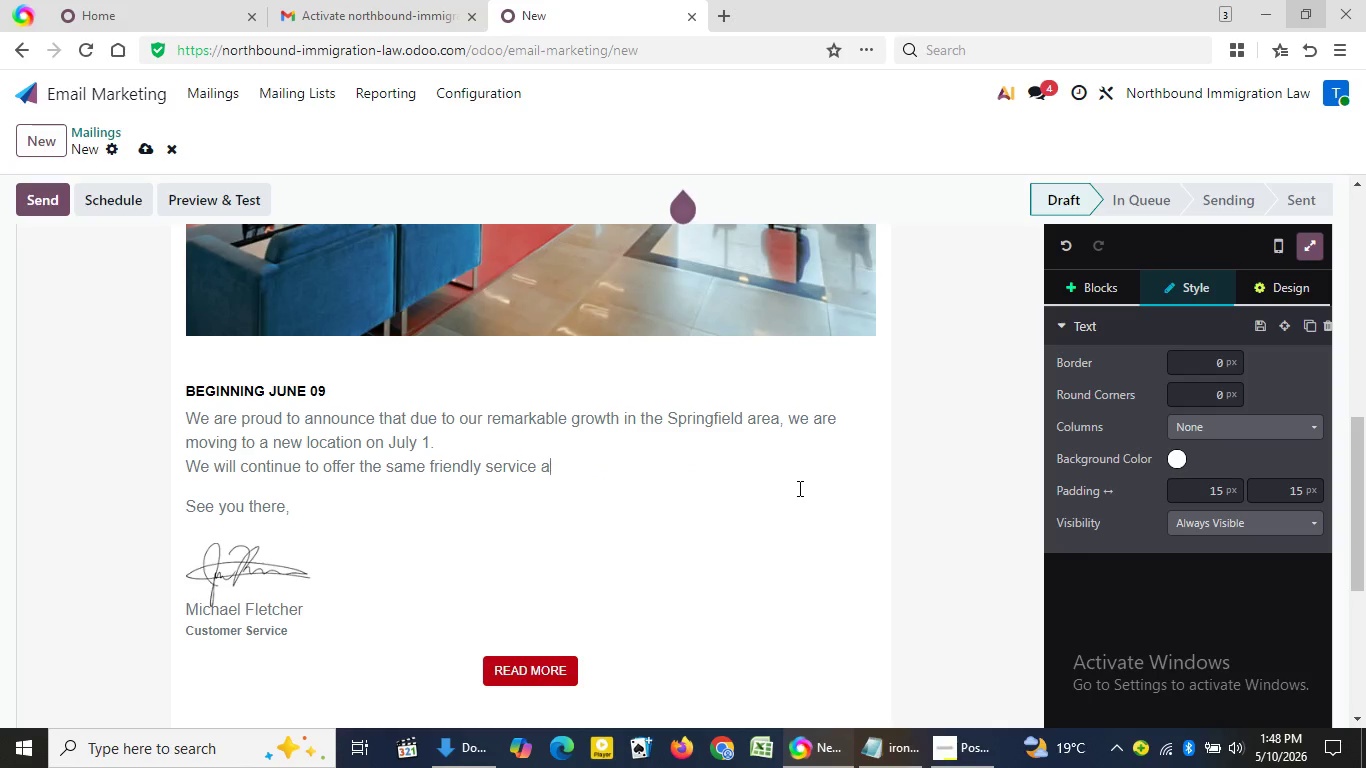 
key(Backspace)
 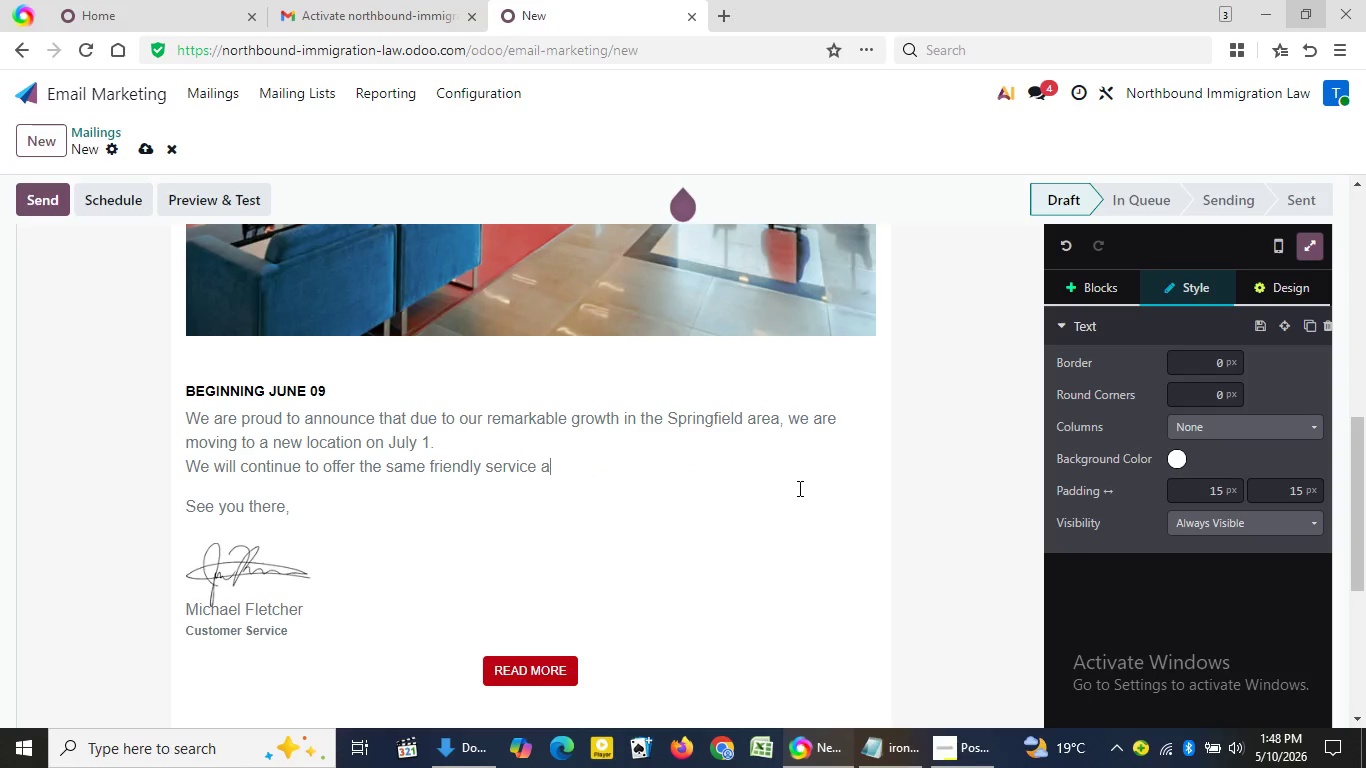 
key(Backspace)
 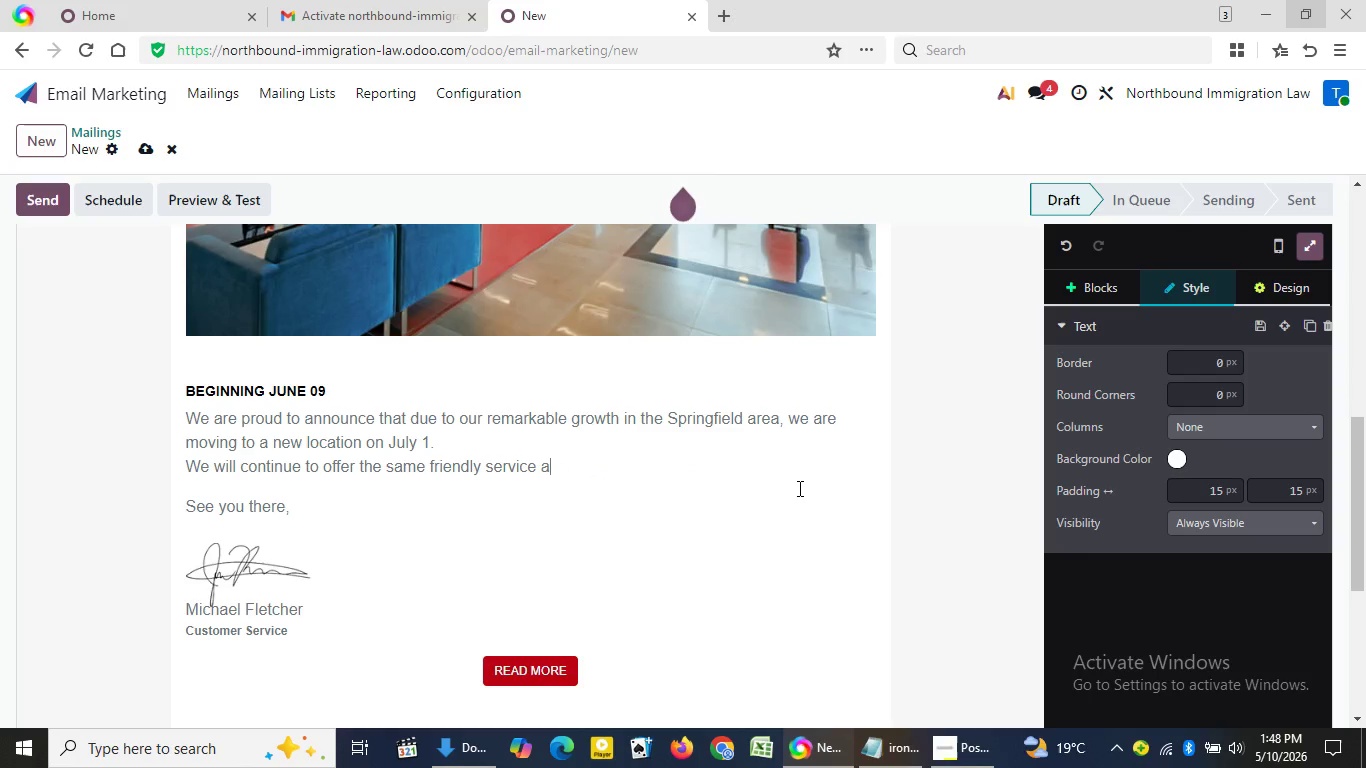 
hold_key(key=Backspace, duration=0.45)
 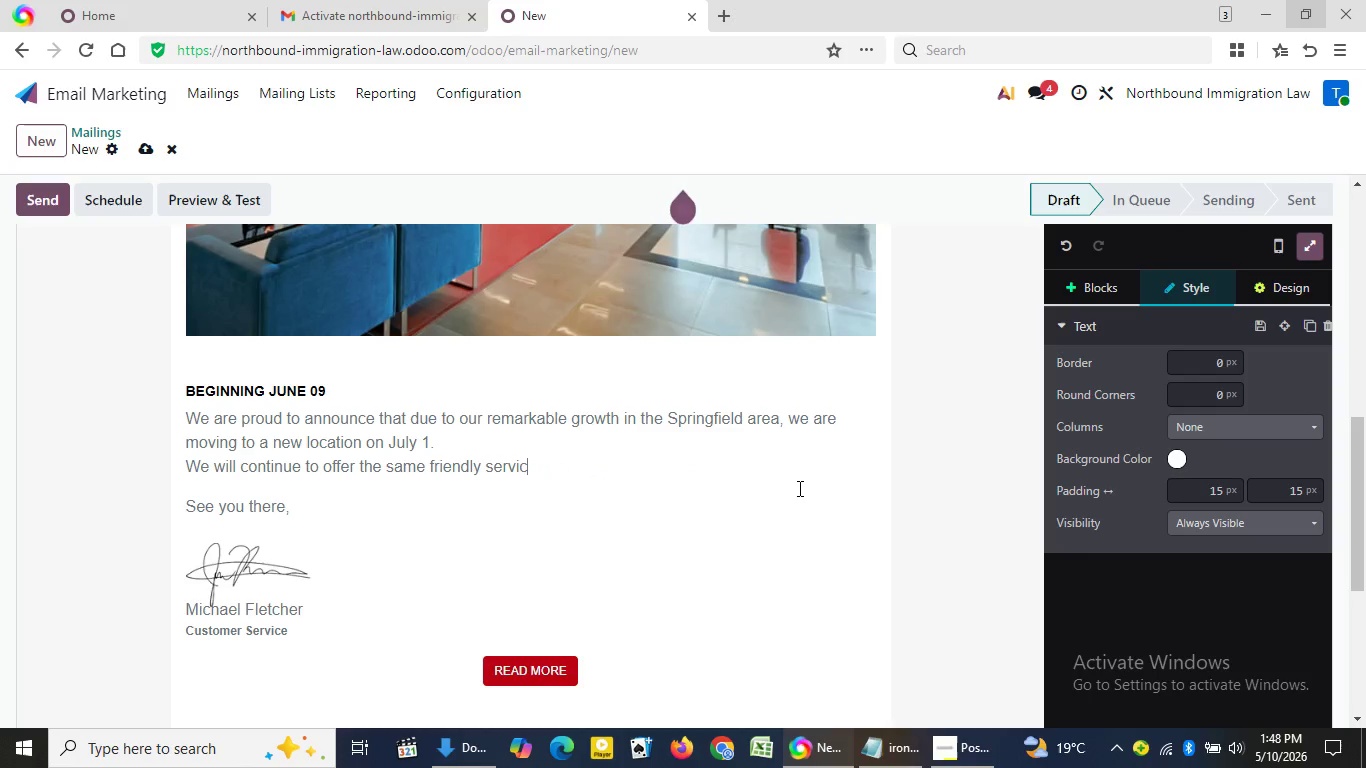 
key(Backspace)
 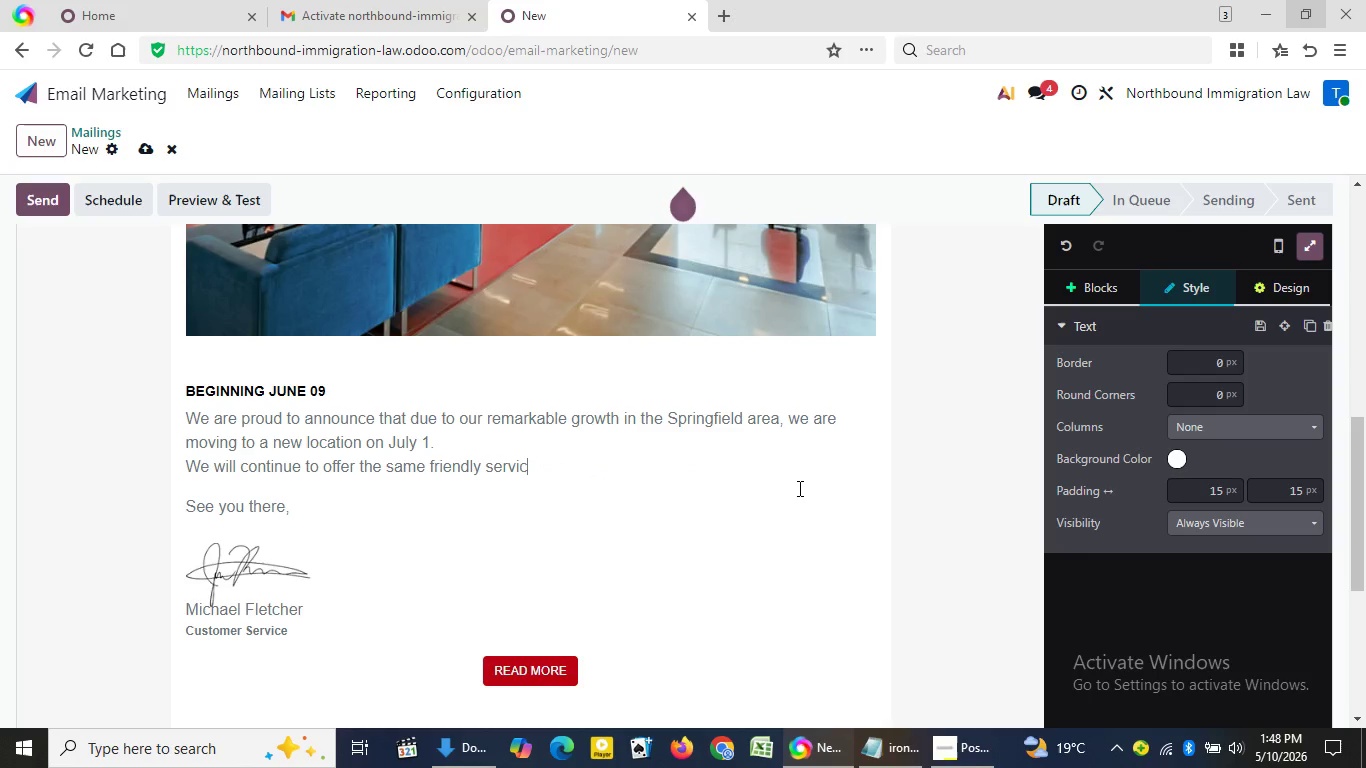 
key(Backspace)
 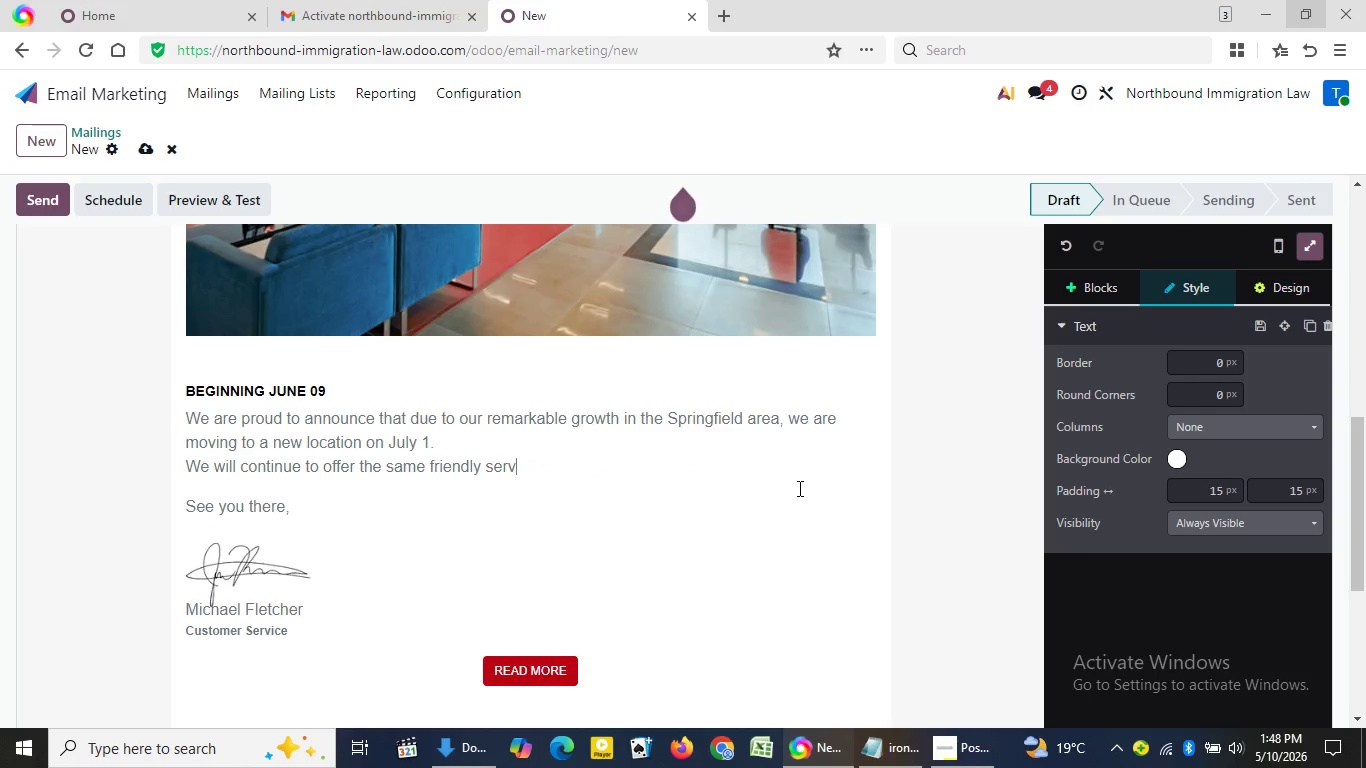 
key(Backspace)
 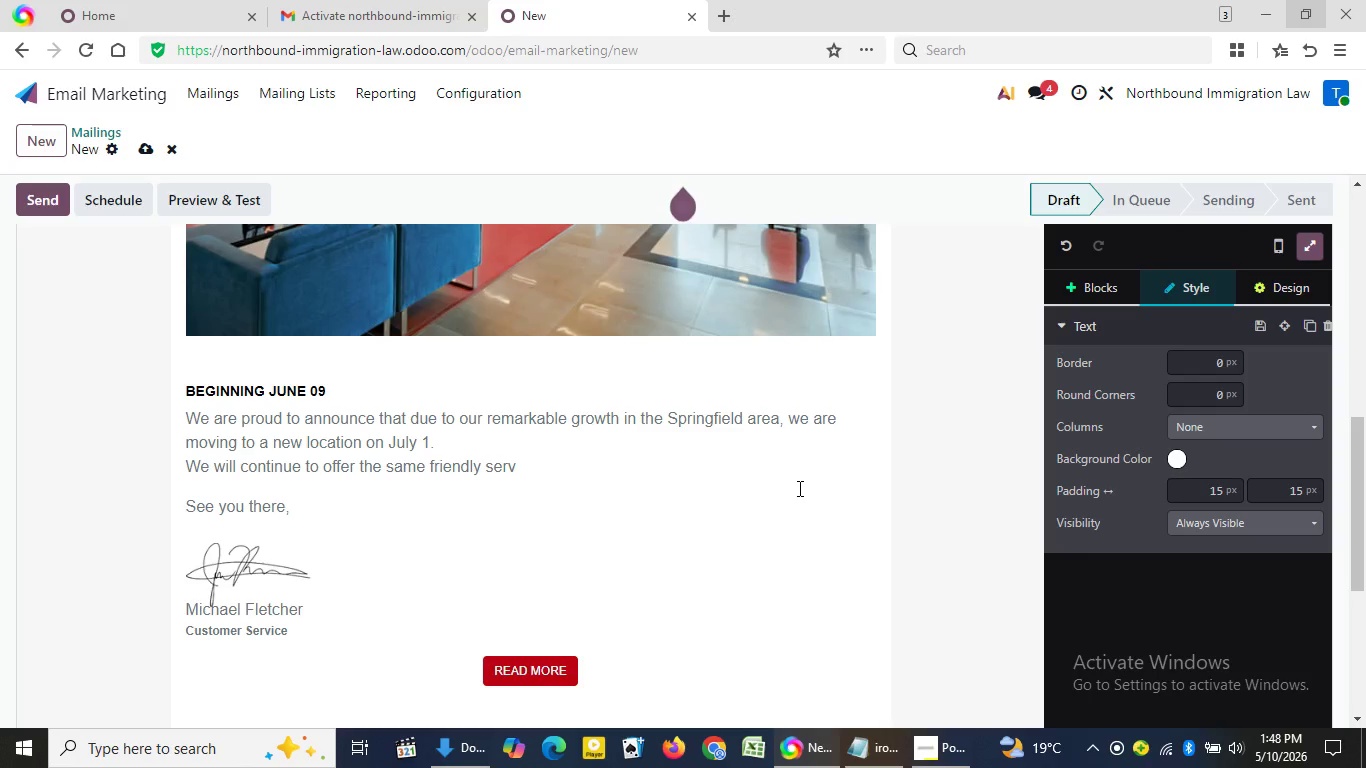 
wait(7.83)
 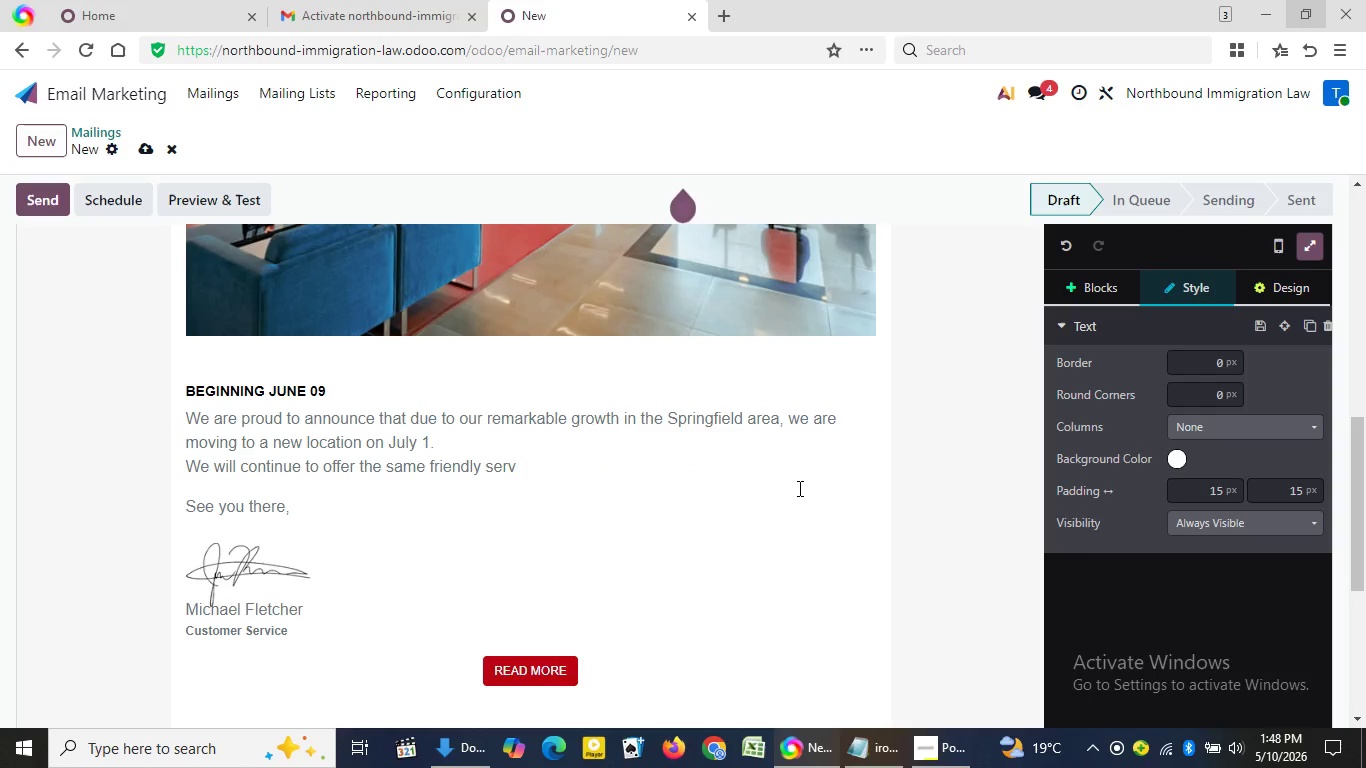 
key(Backspace)
 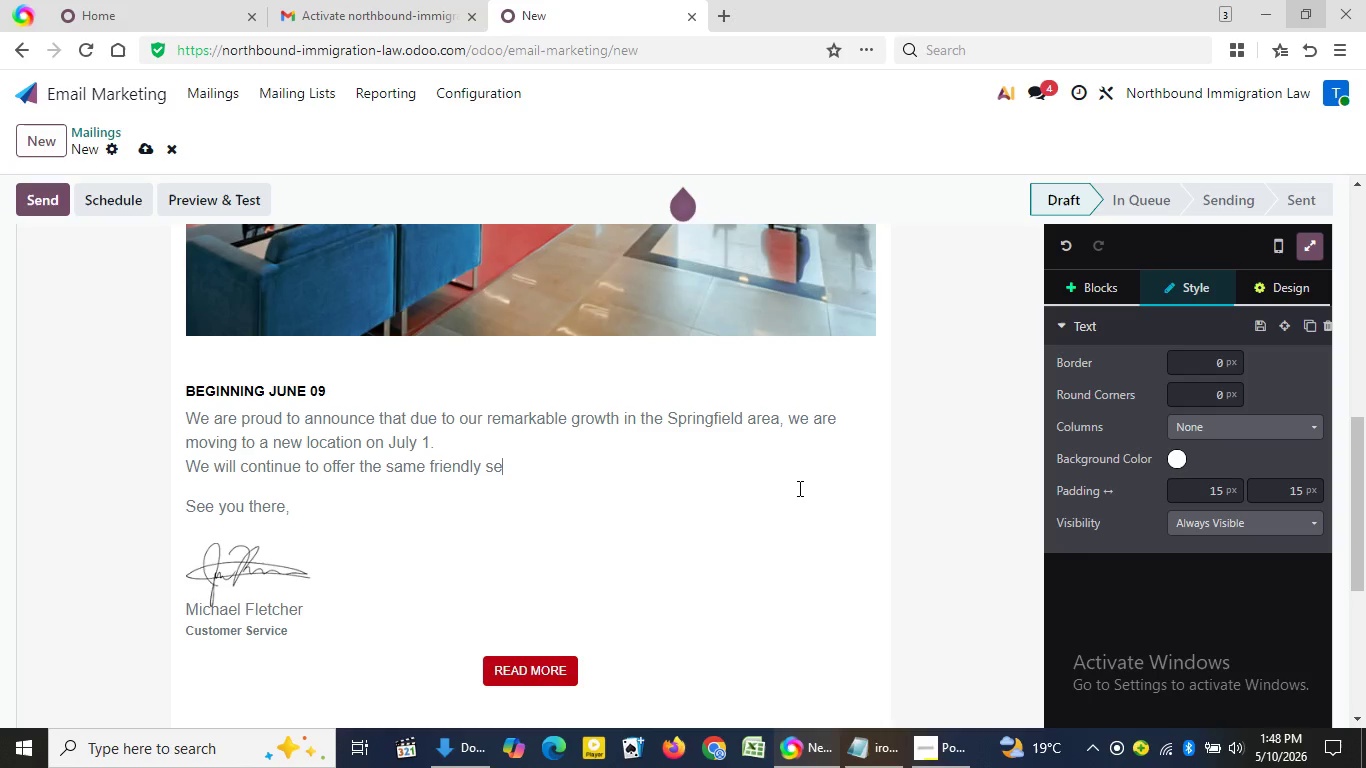 
key(Backspace)
 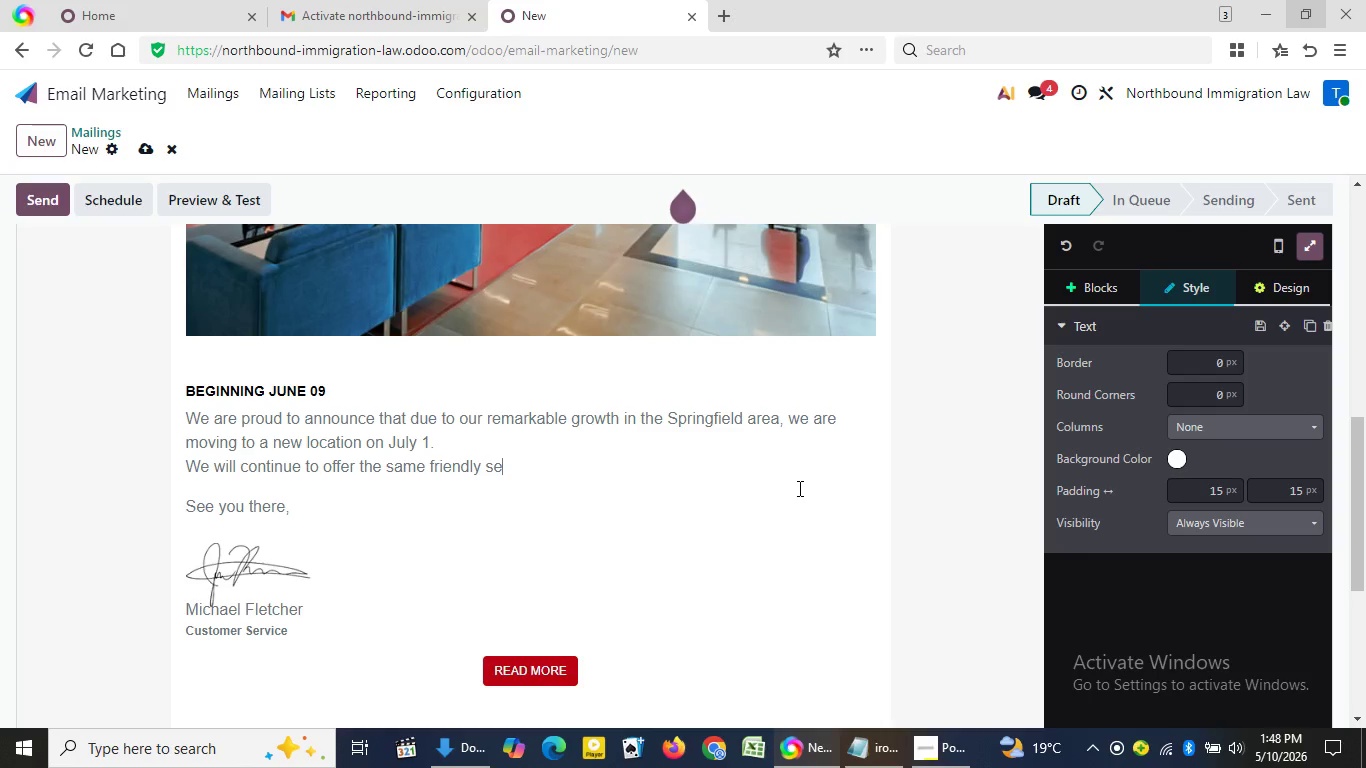 
key(Backspace)
 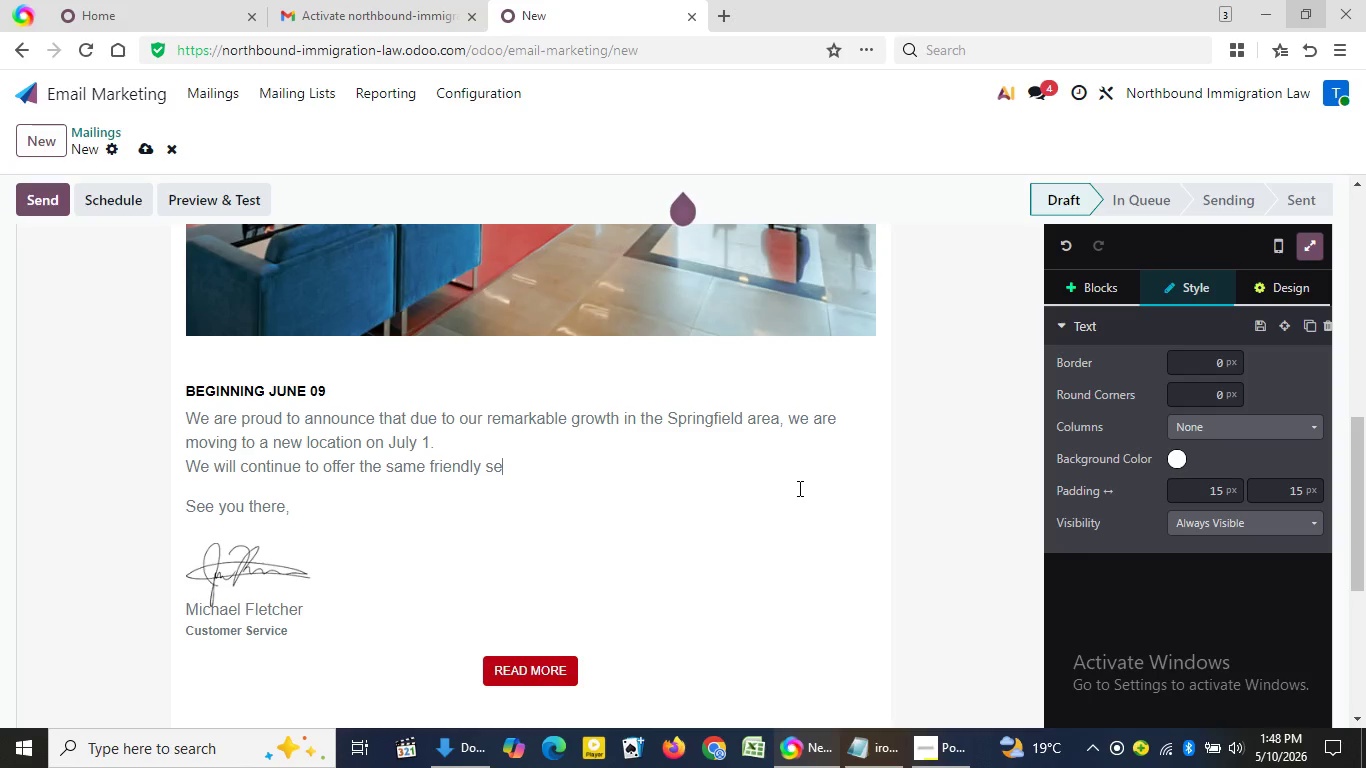 
key(Backspace)
 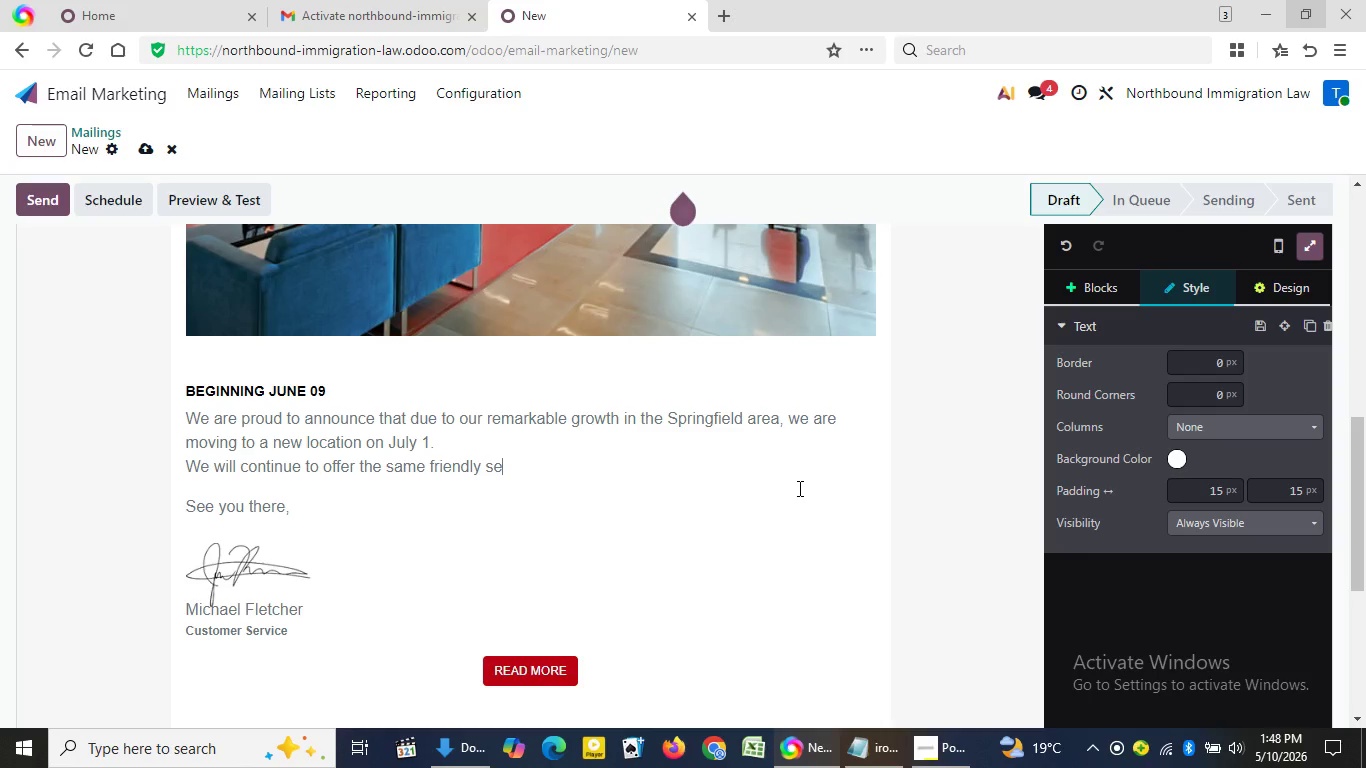 
key(Backspace)
 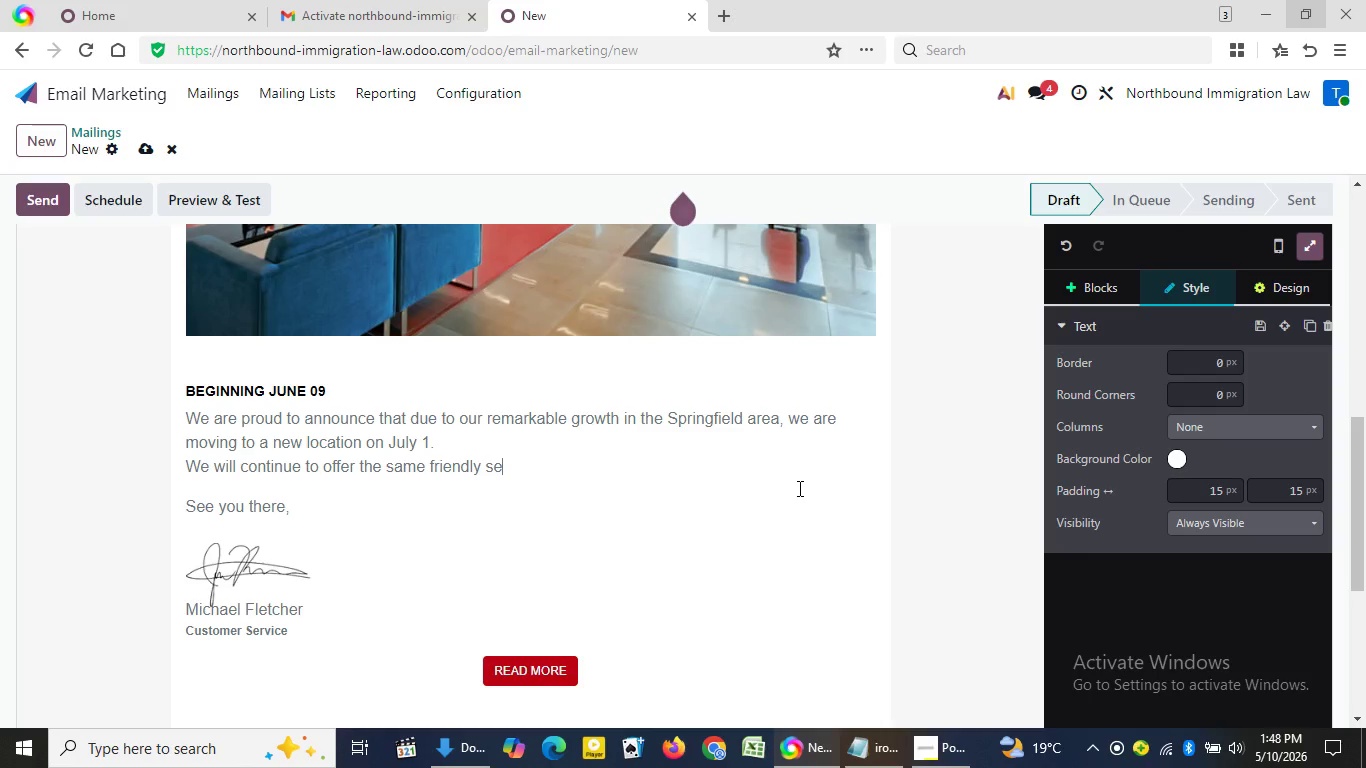 
key(Backspace)
 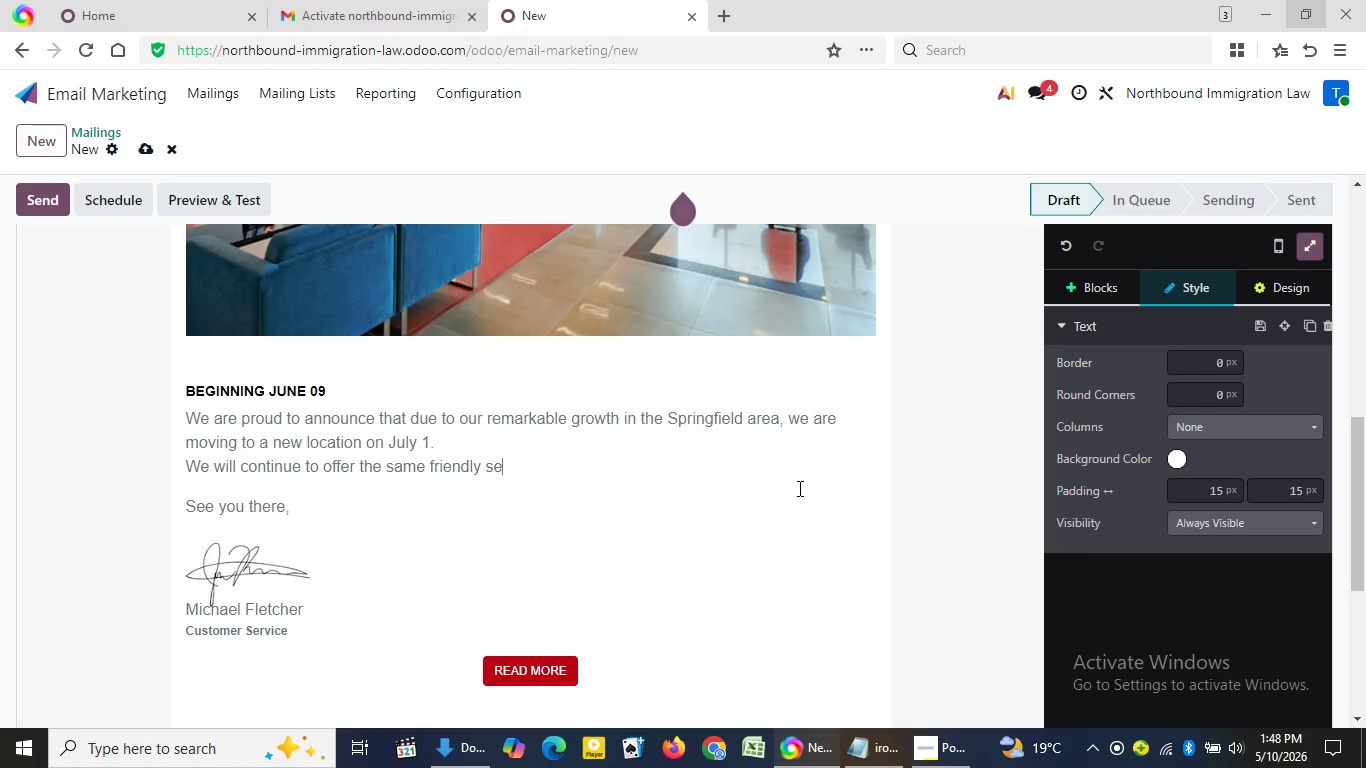 
key(Backspace)
 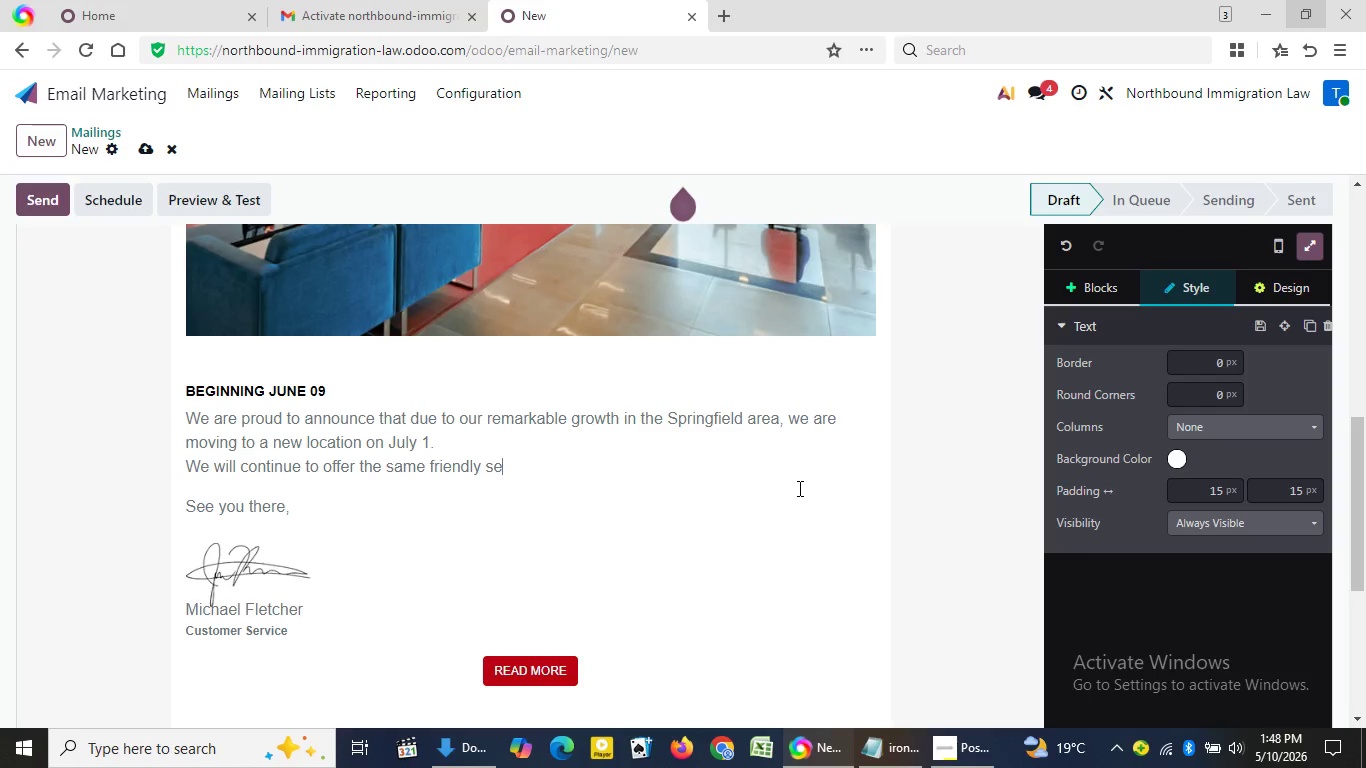 
key(Backspace)
 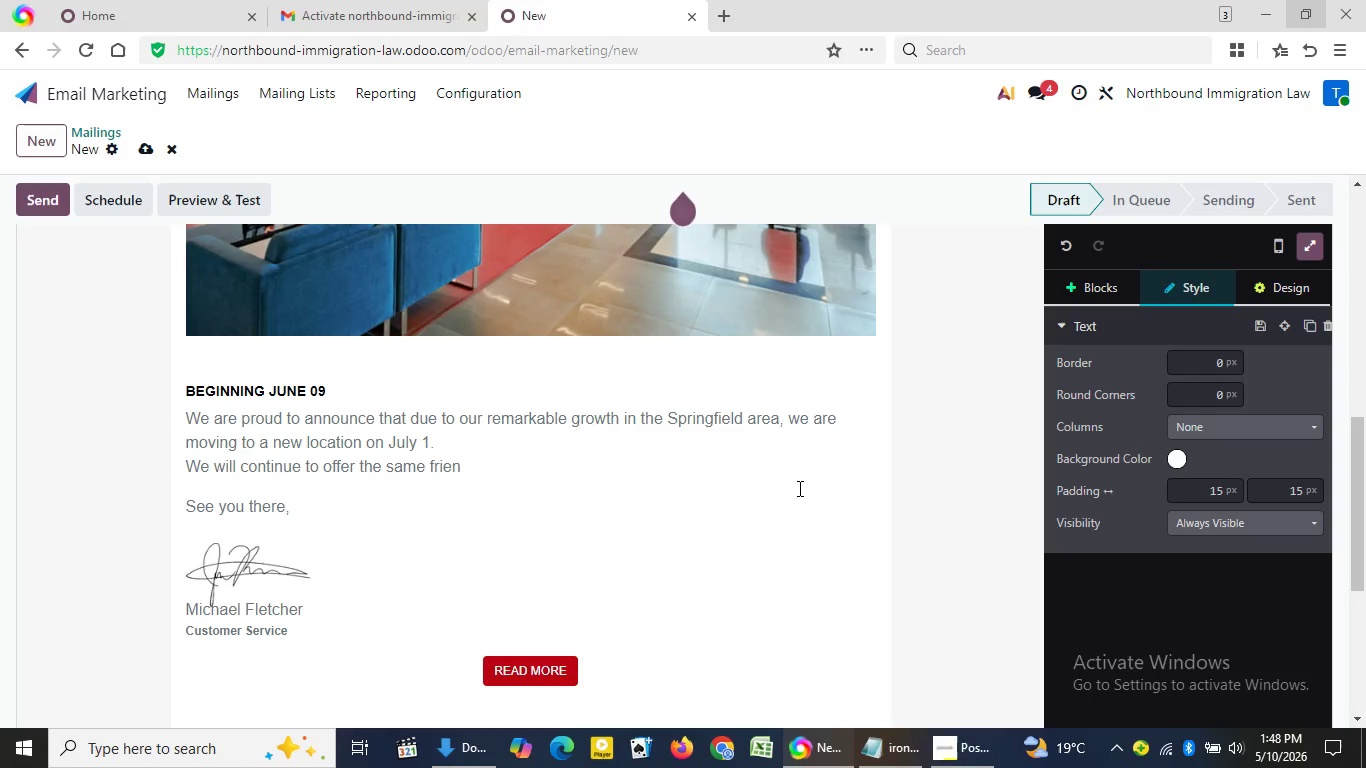 
key(Backspace)
 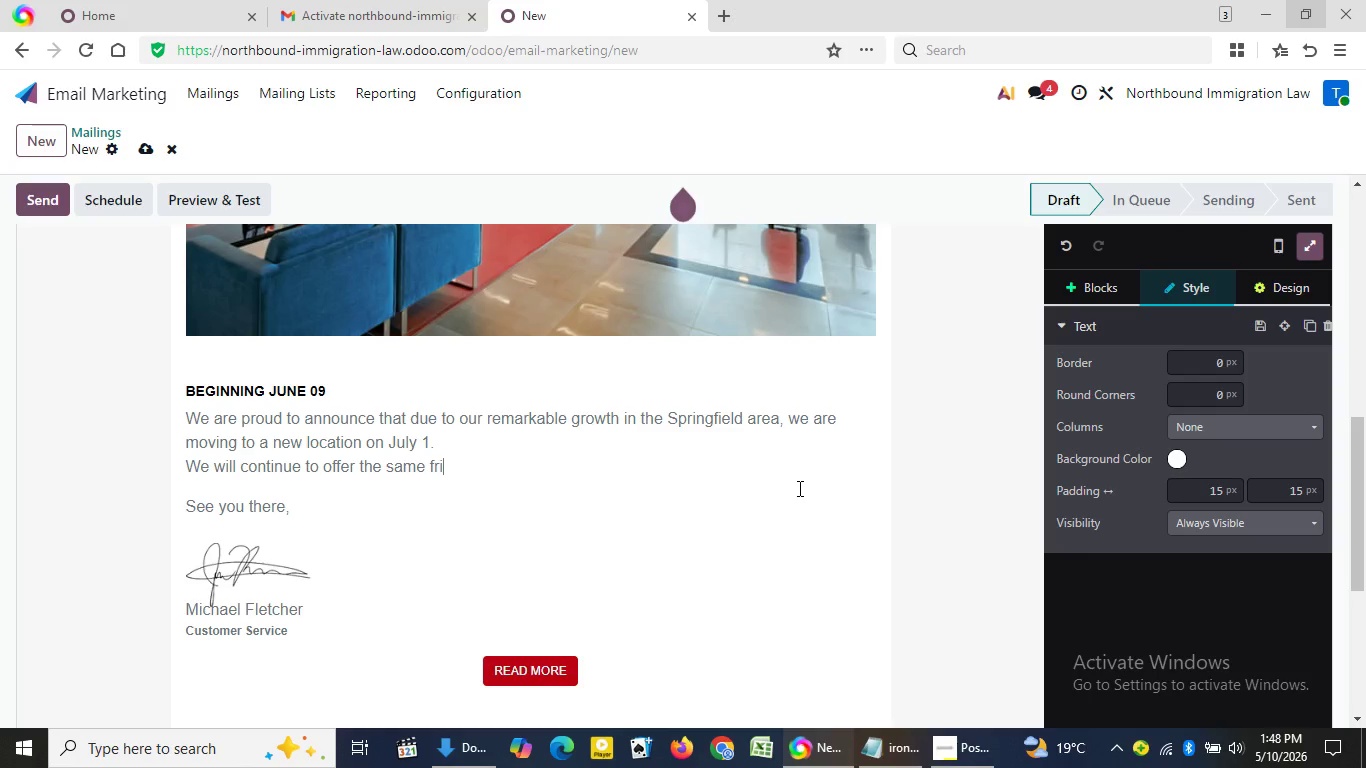 
key(Backspace)
 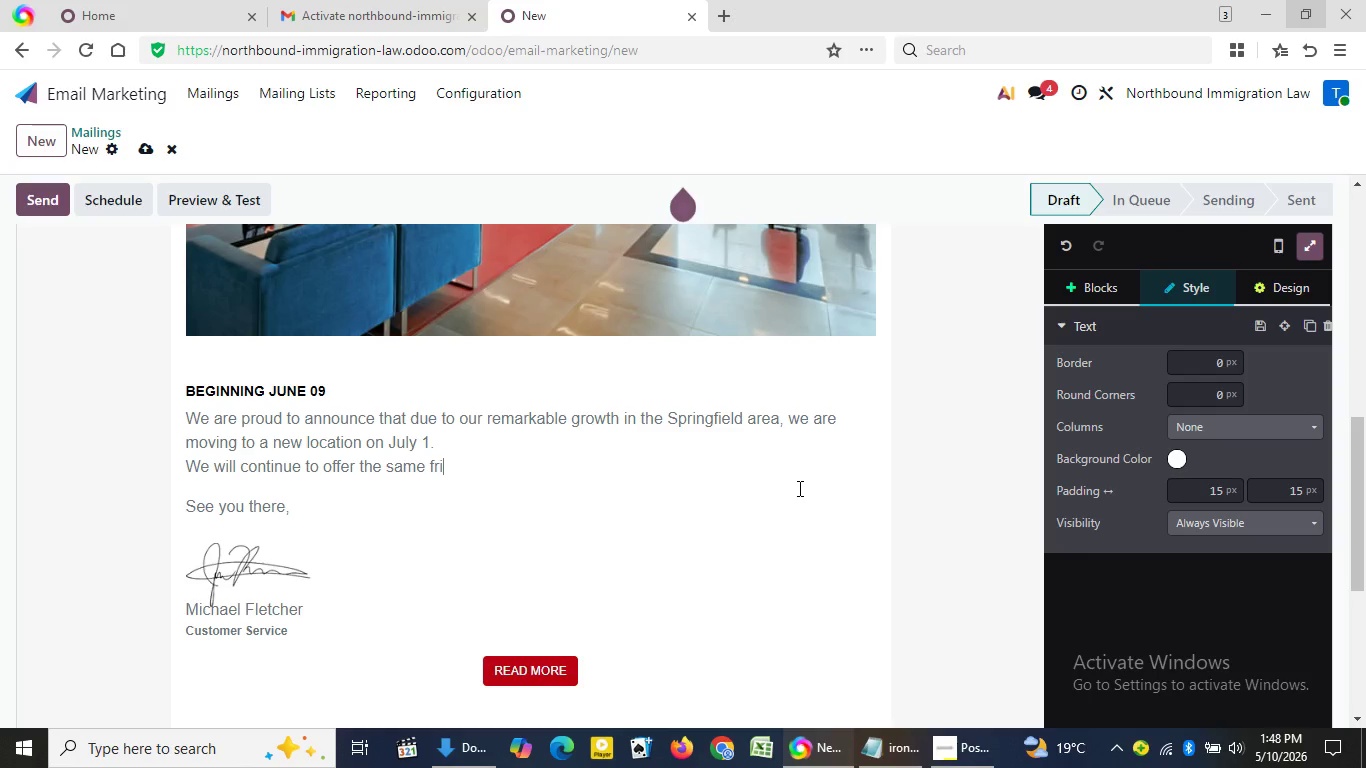 
key(Backspace)
 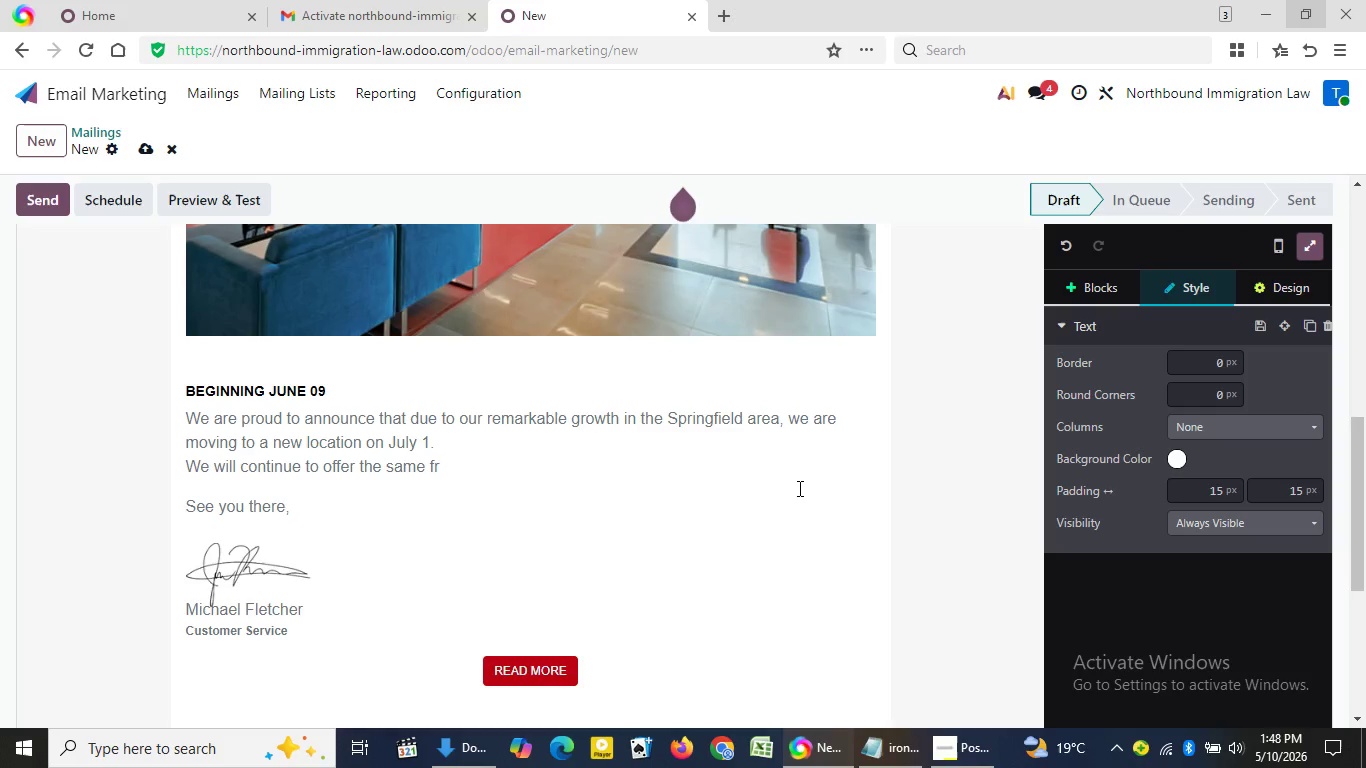 
key(Backspace)
 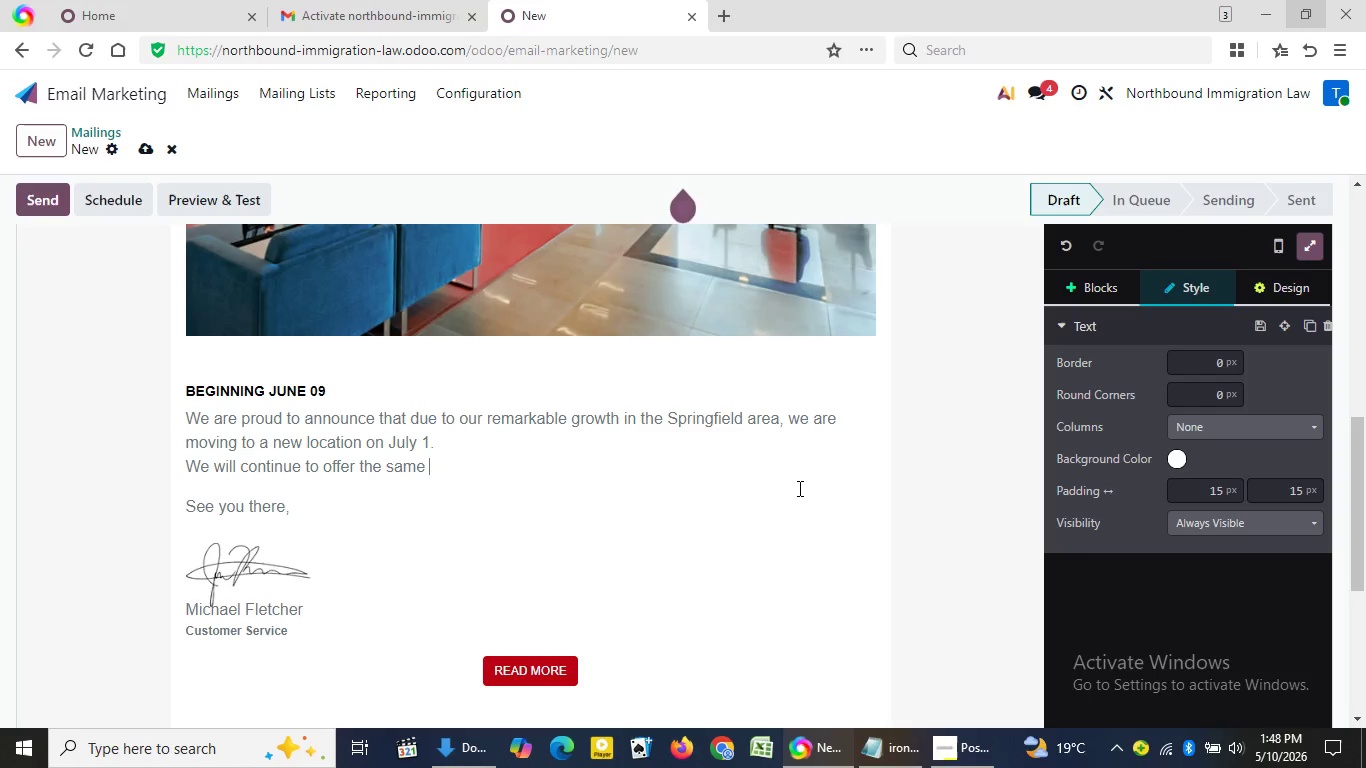 
key(Backspace)
 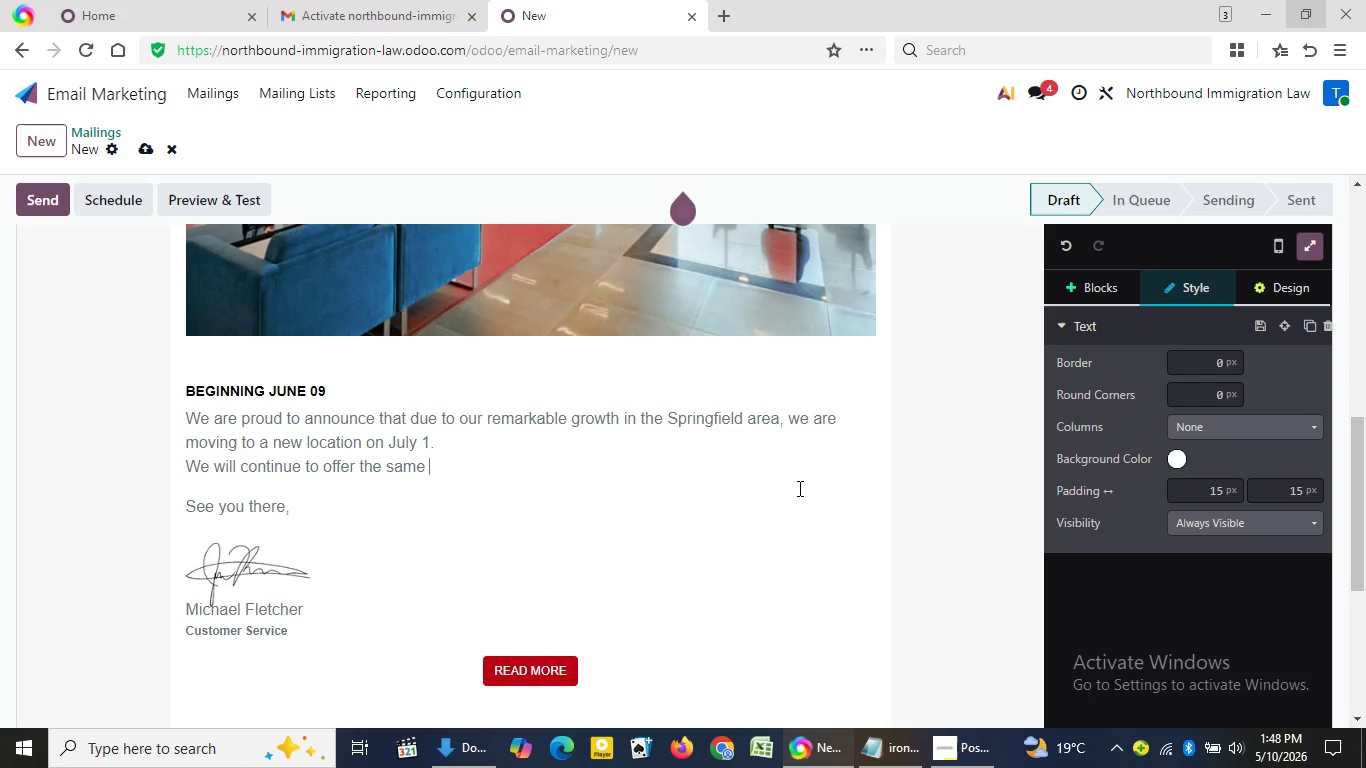 
key(Backspace)
 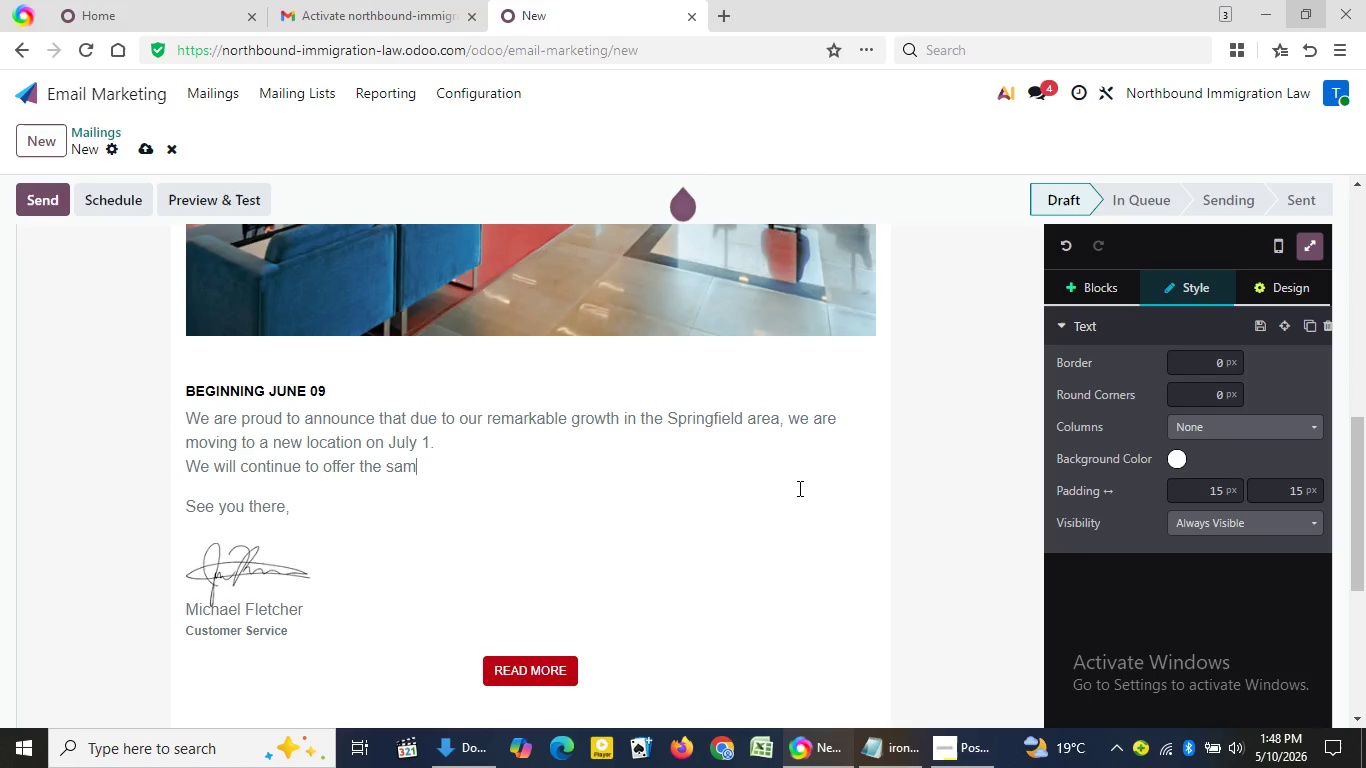 
key(Backspace)
 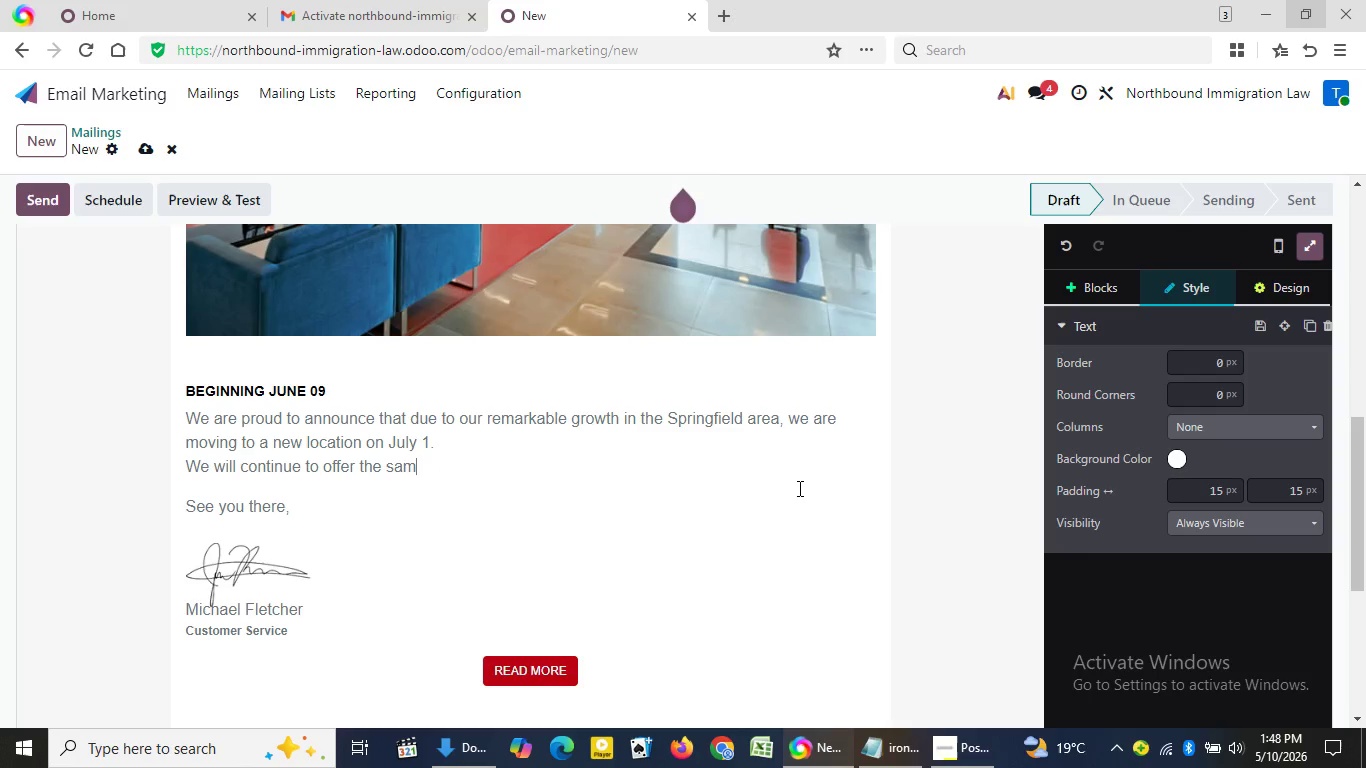 
key(Backspace)
 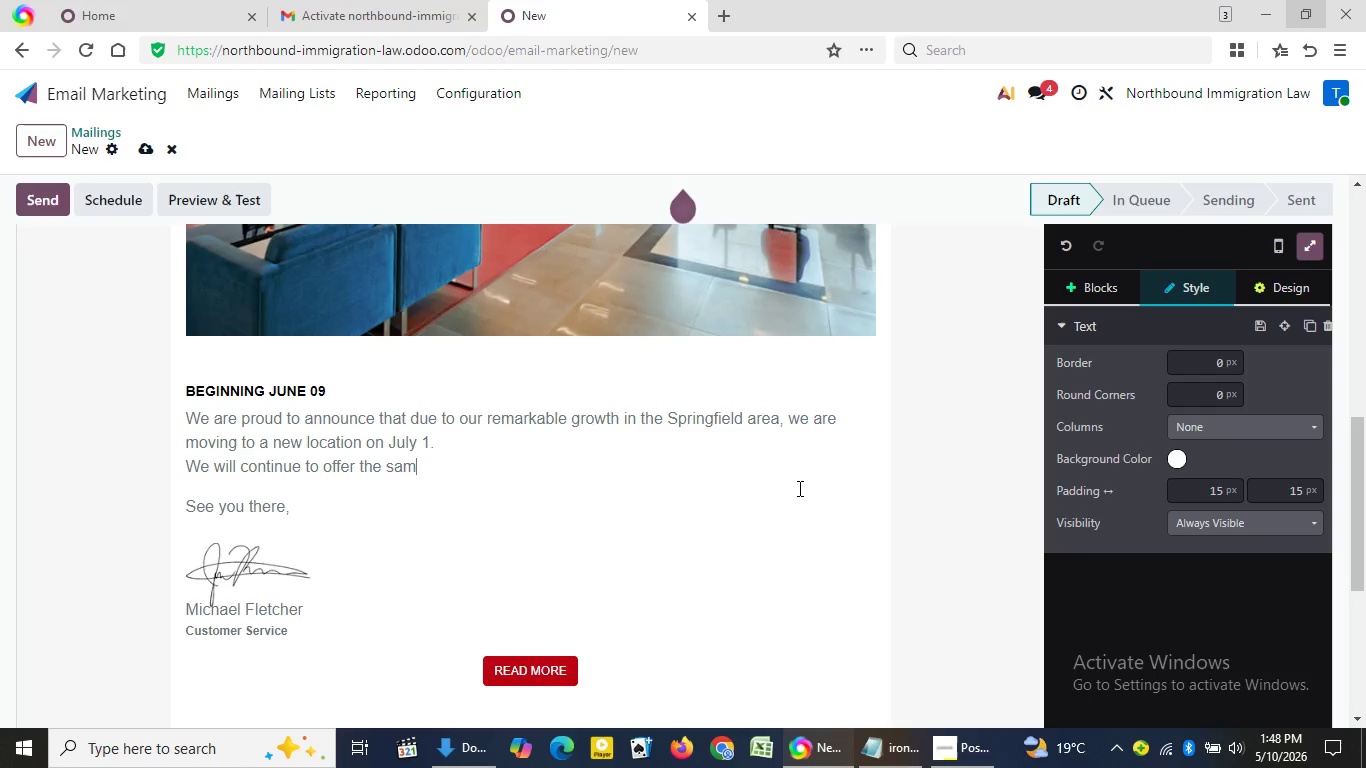 
key(Backspace)
 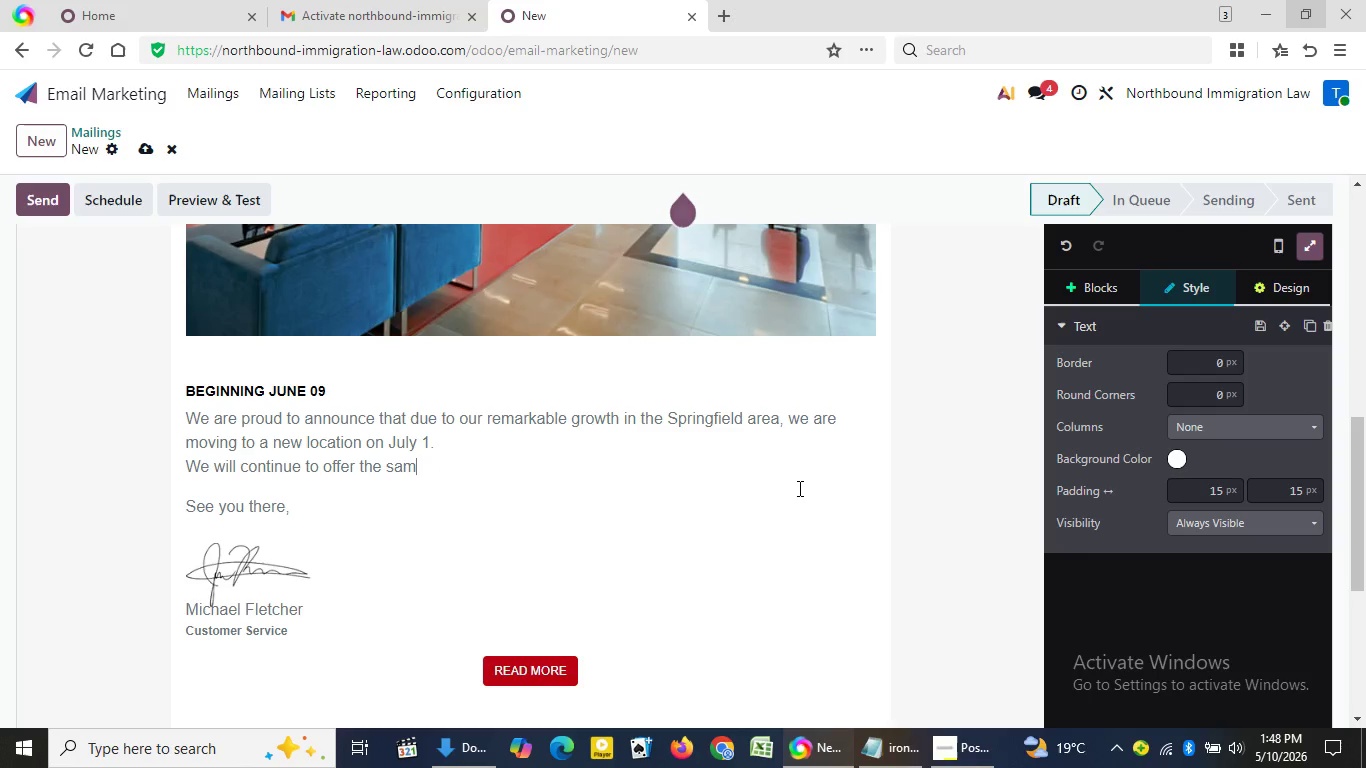 
key(Backspace)
 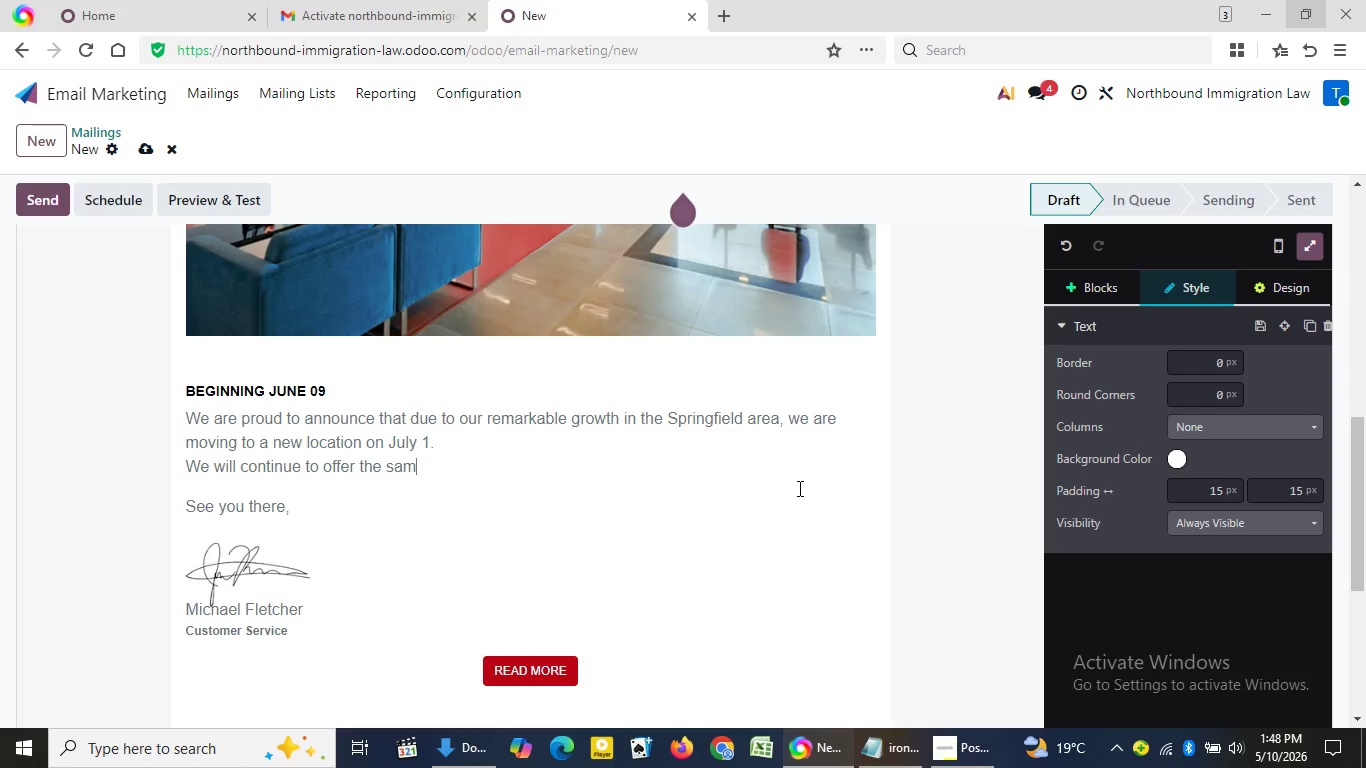 
key(Backspace)
 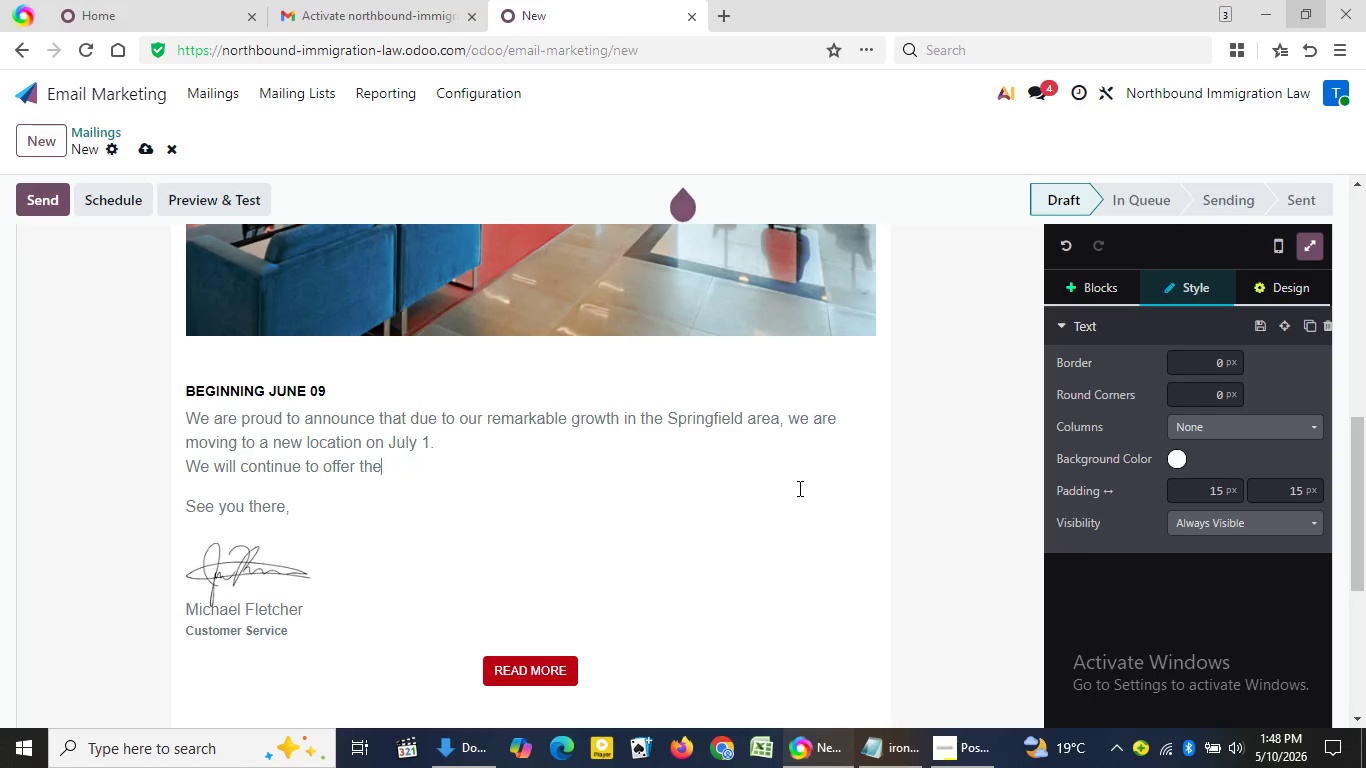 
key(Backspace)
 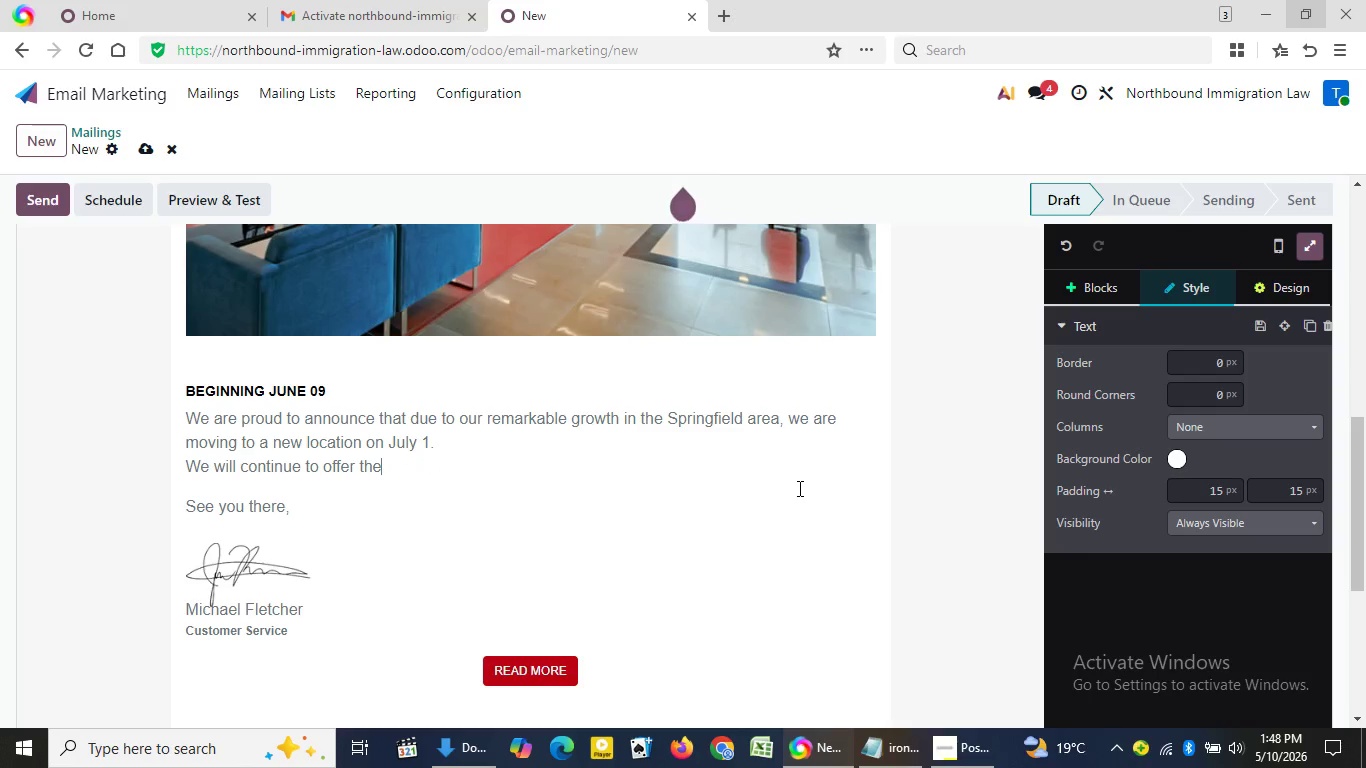 
key(Backspace)
 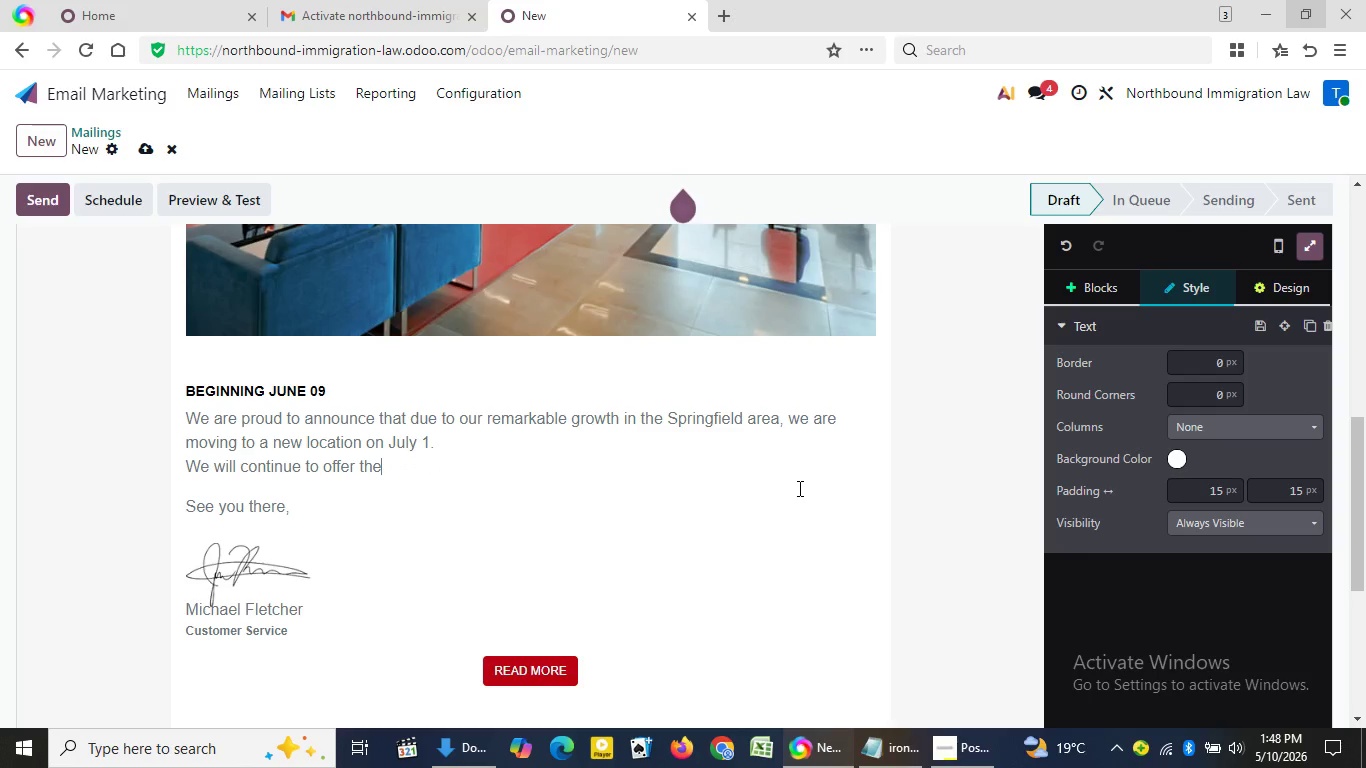 
key(Backspace)
 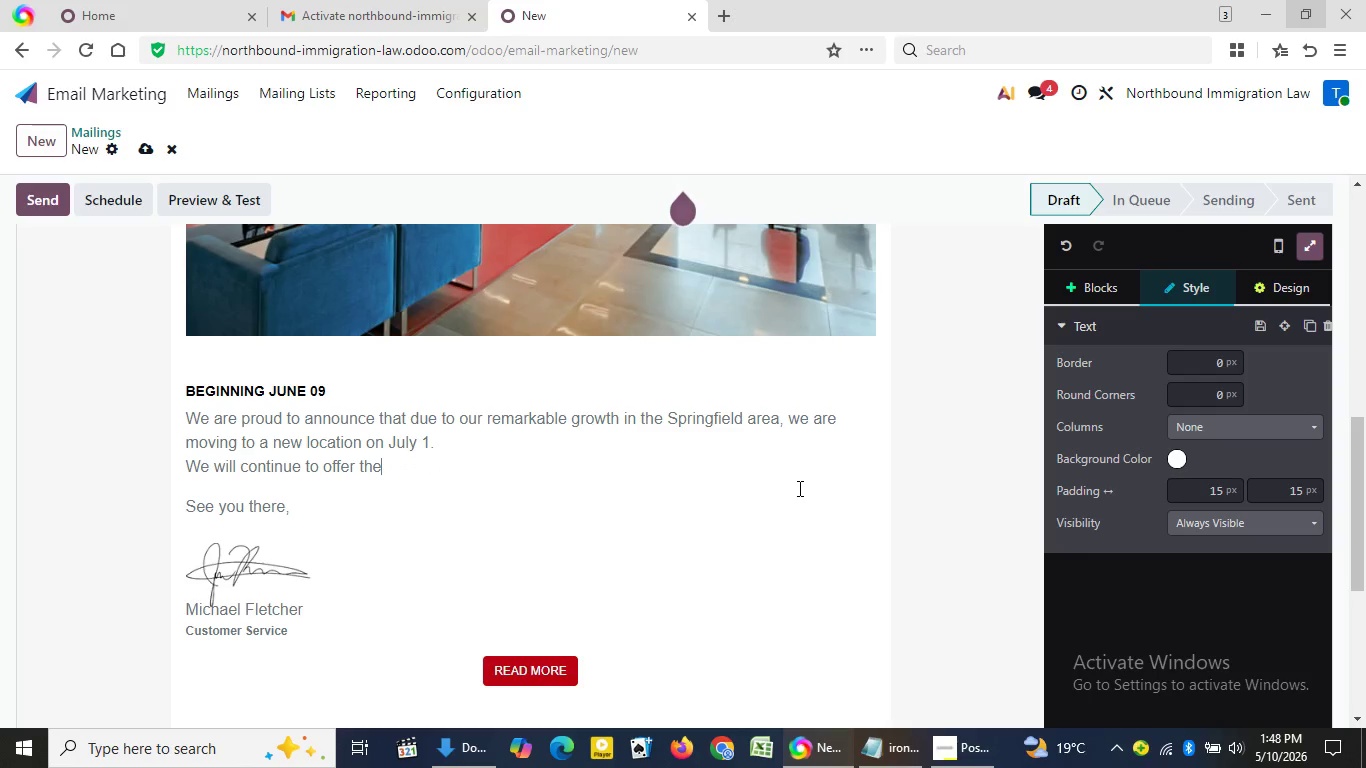 
key(Backspace)
 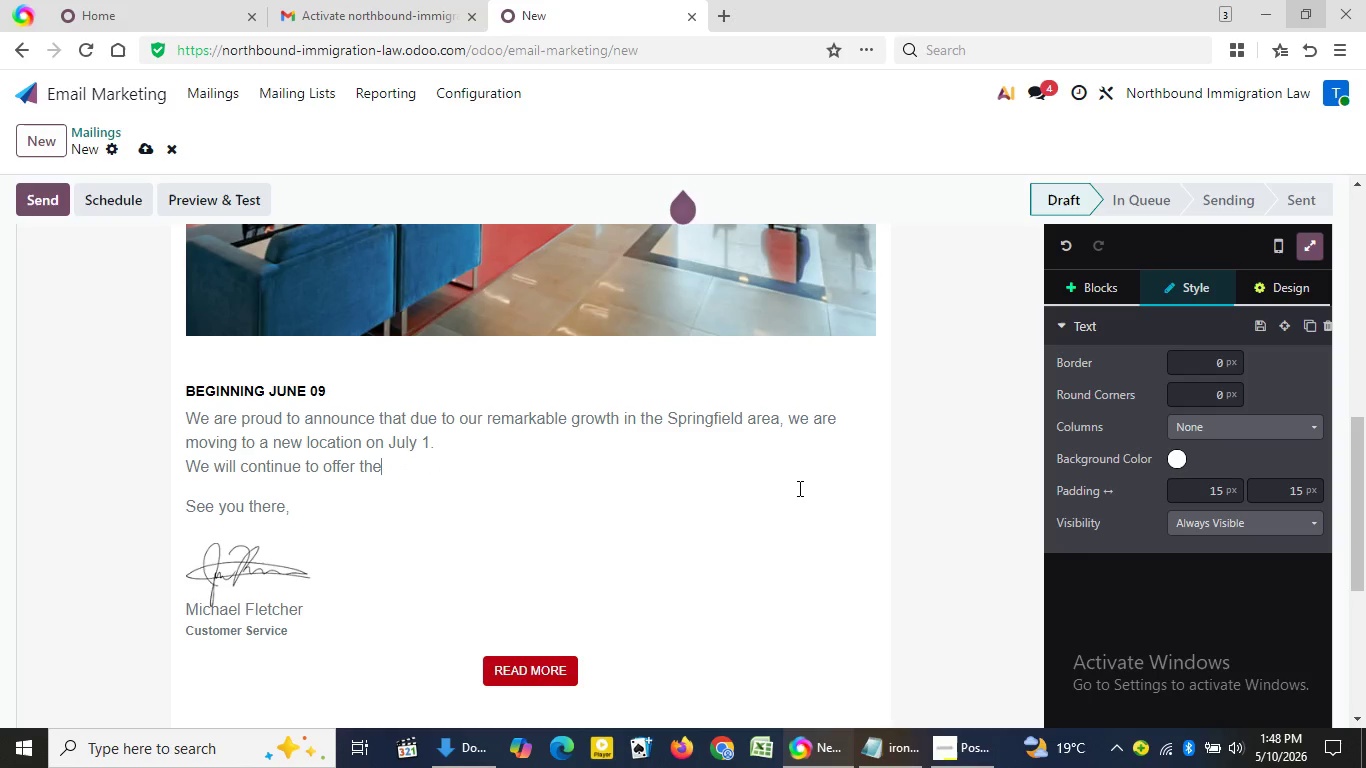 
key(Backspace)
 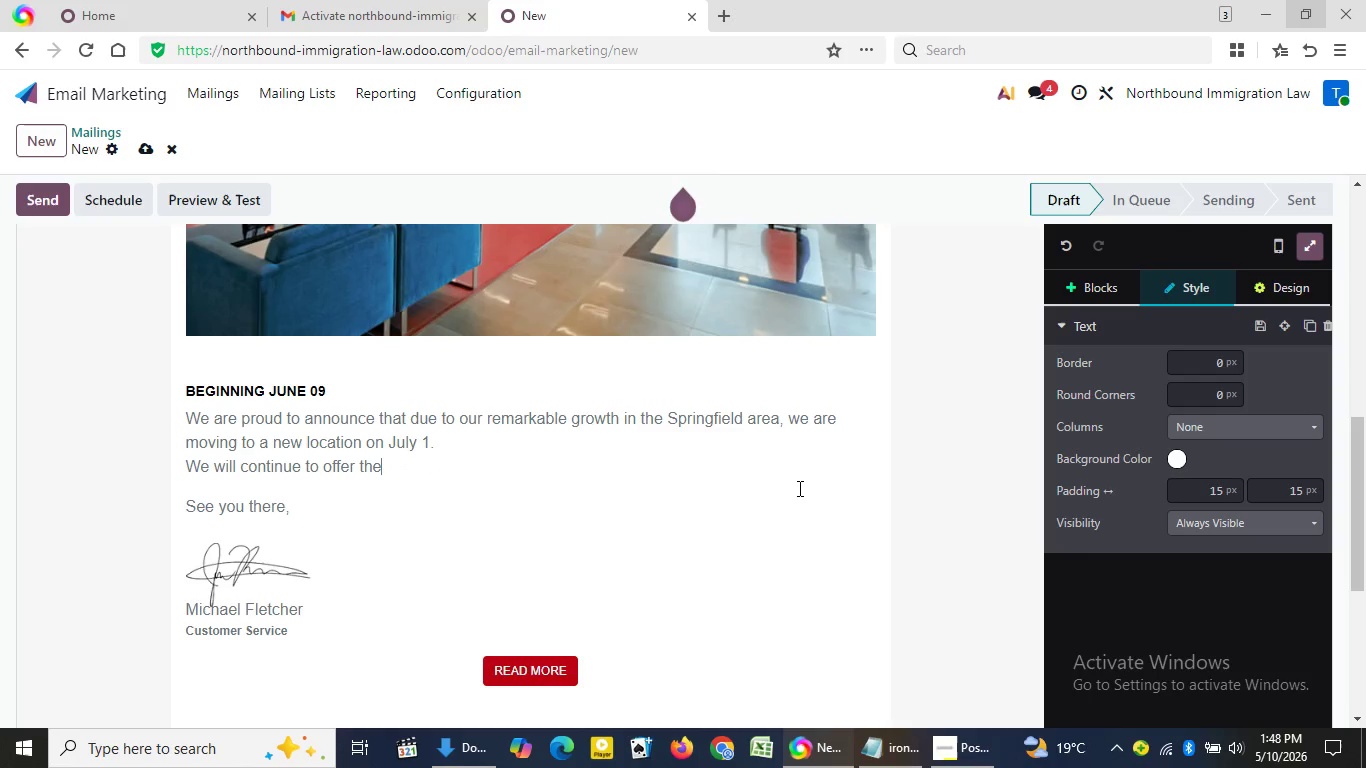 
key(Backspace)
 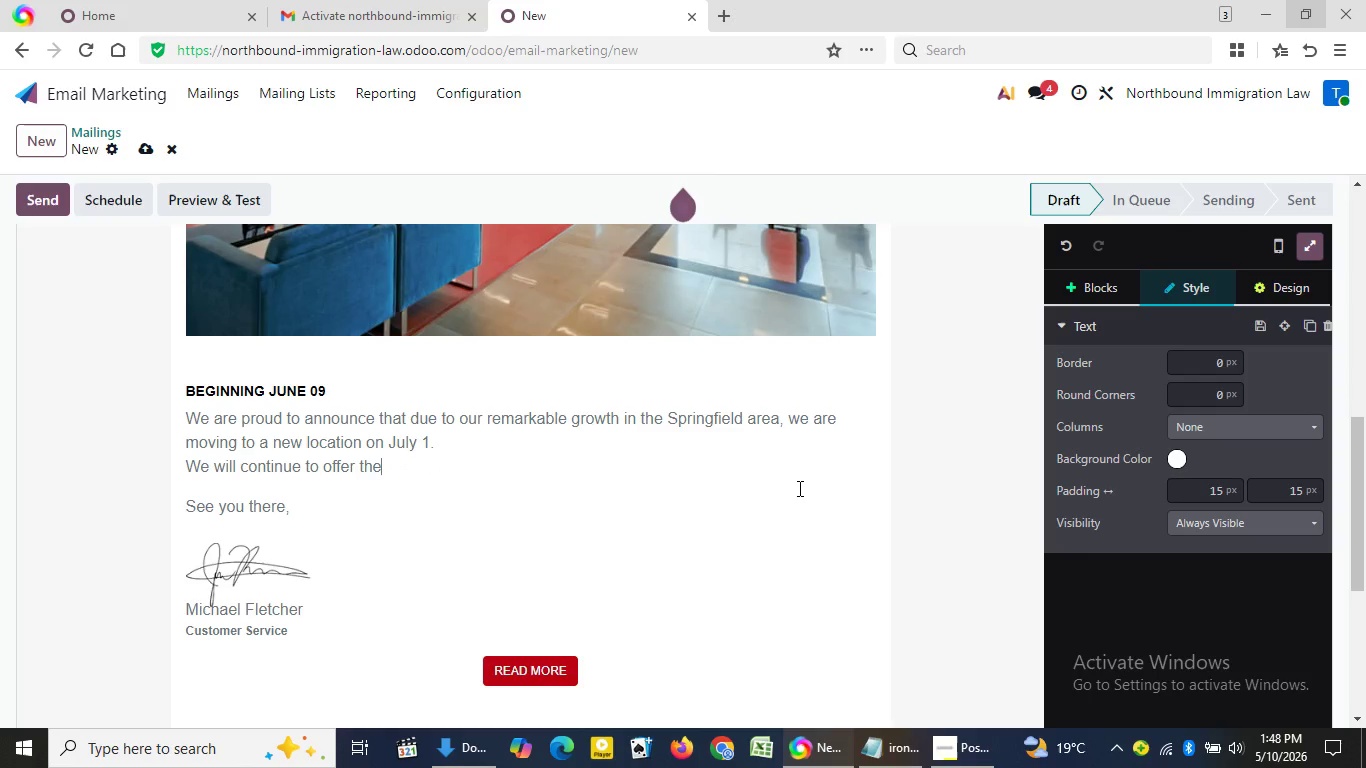 
key(Backspace)
 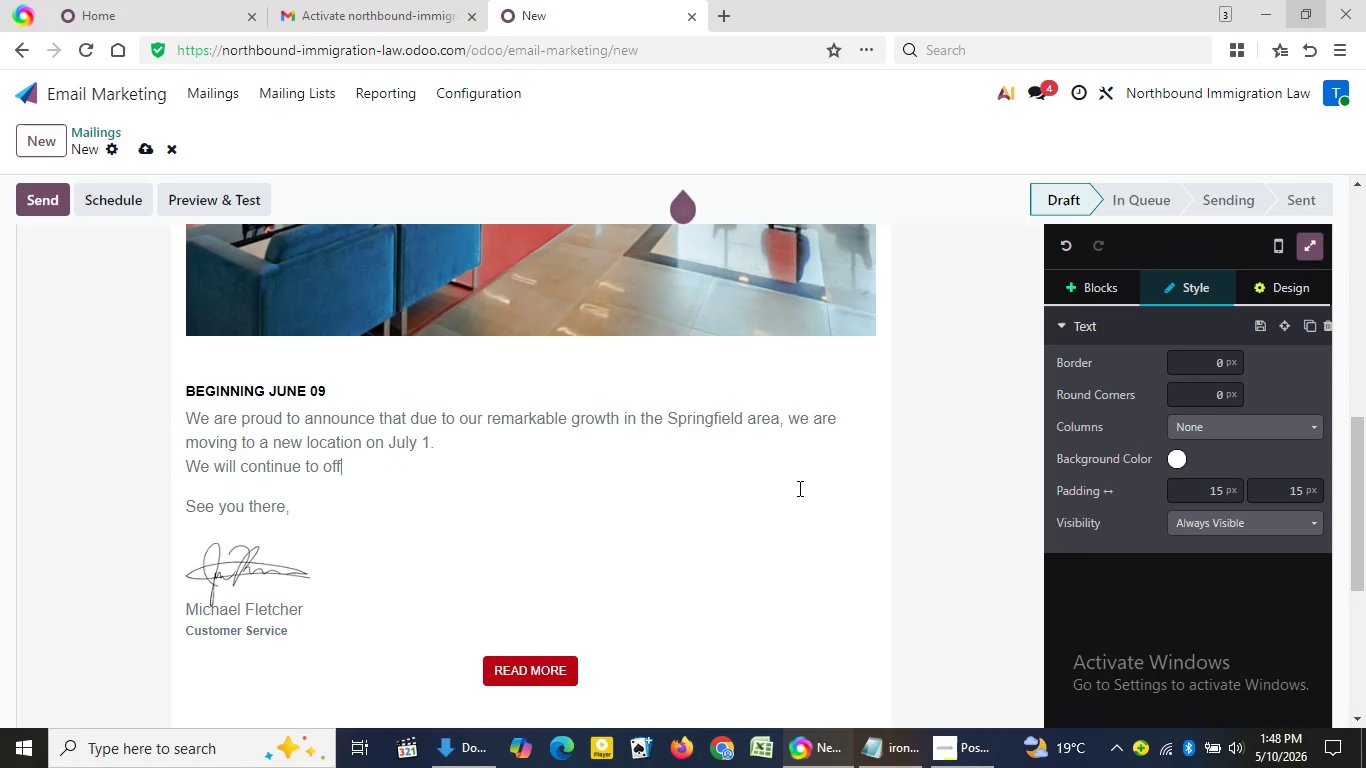 
key(Backspace)
 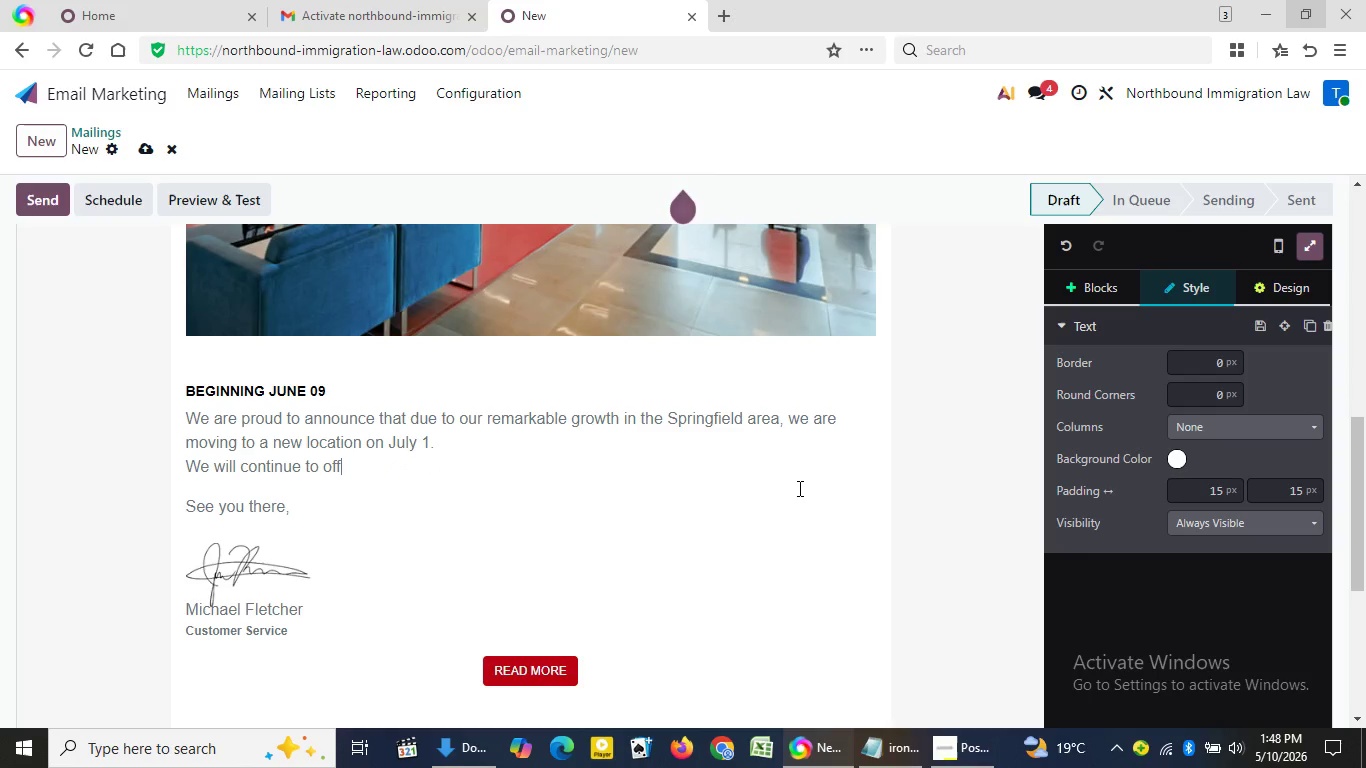 
key(Backspace)
 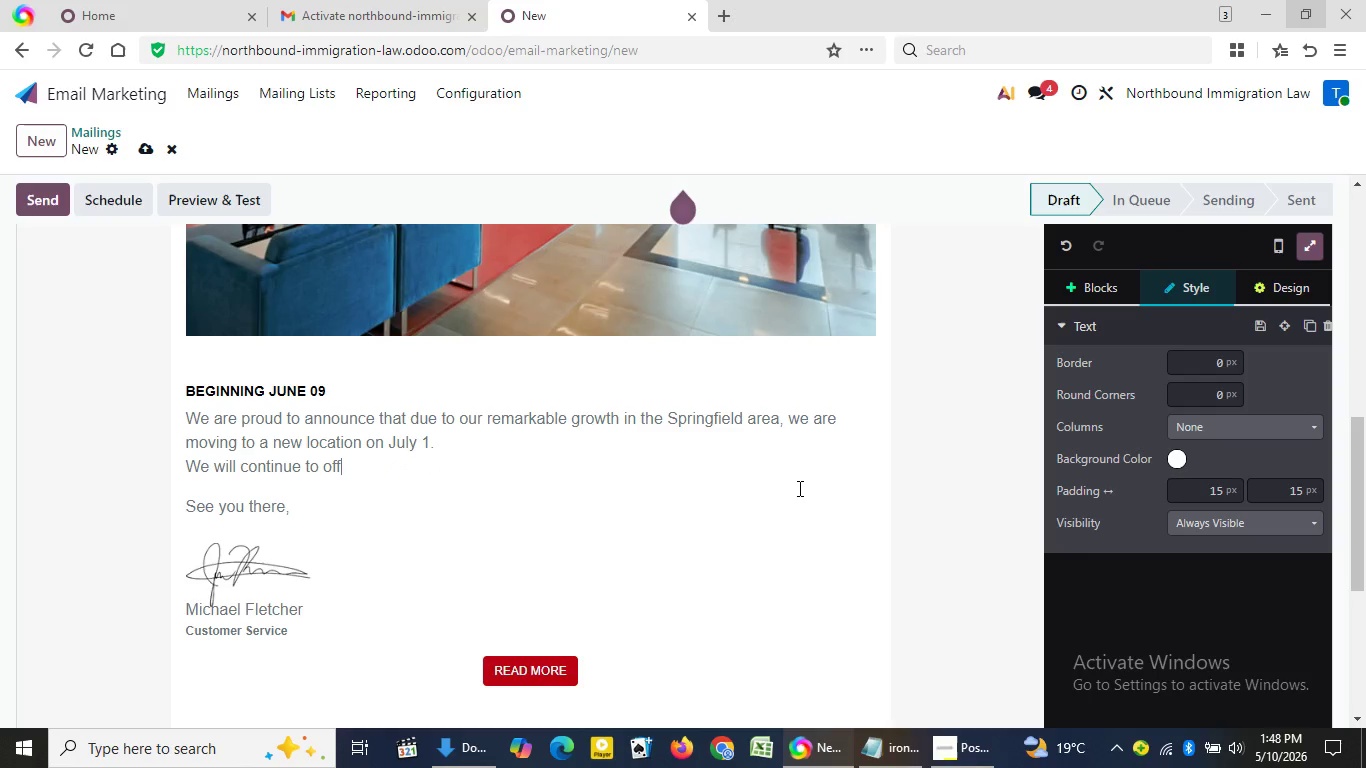 
key(Backspace)
 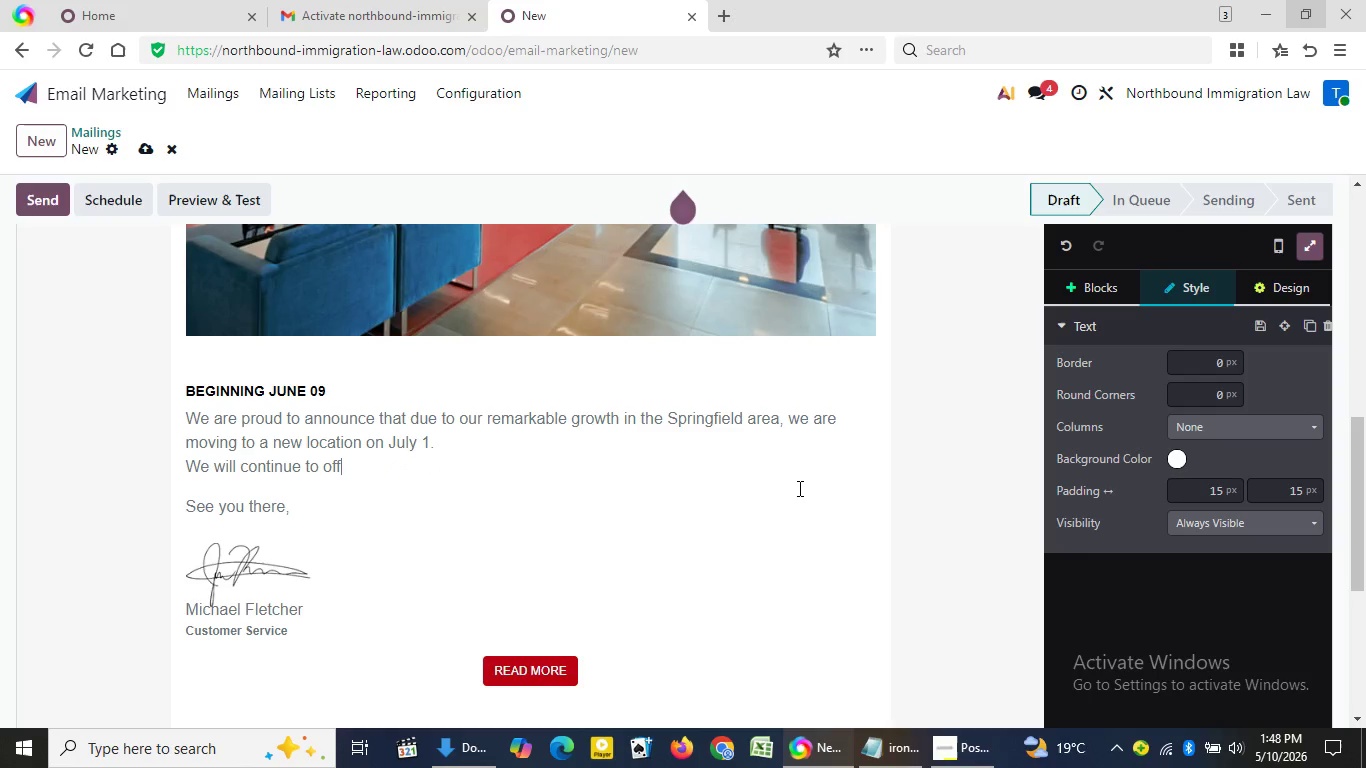 
key(Backspace)
 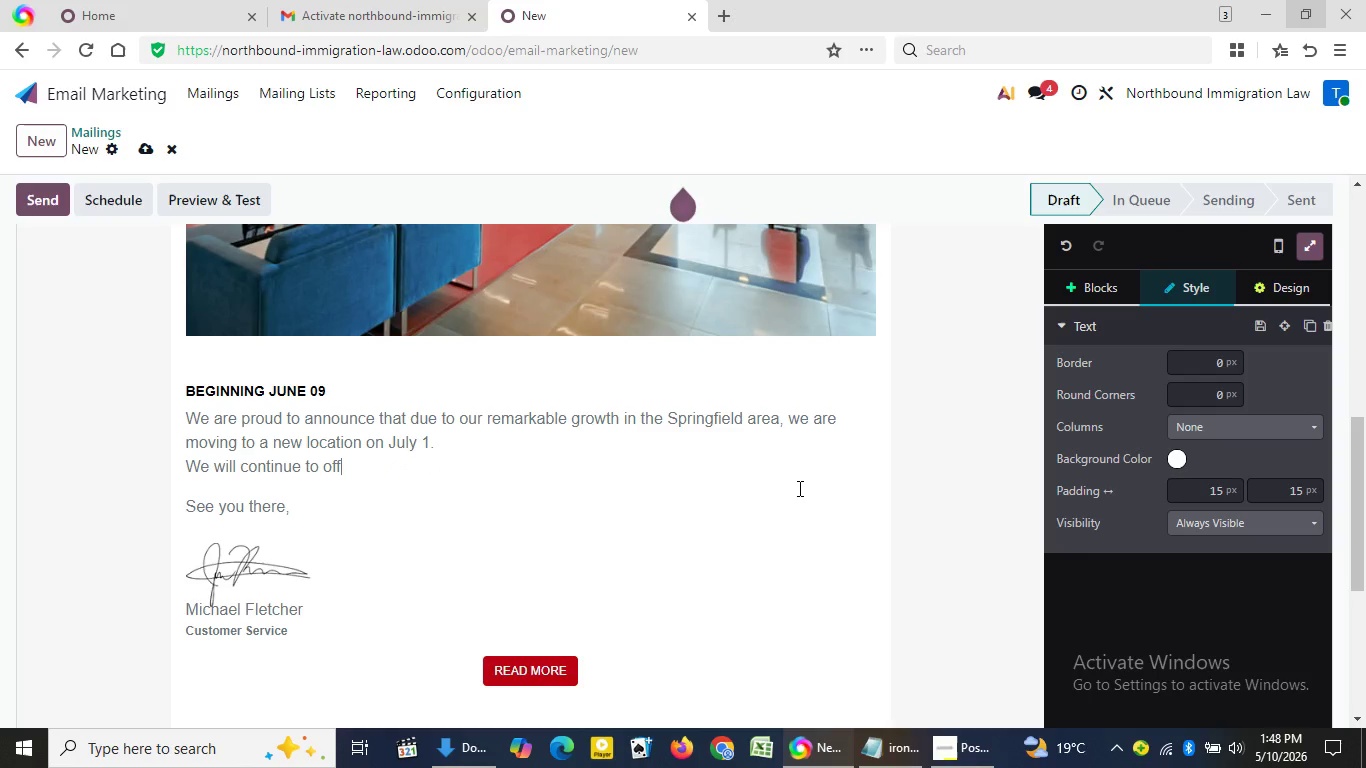 
key(Backspace)
 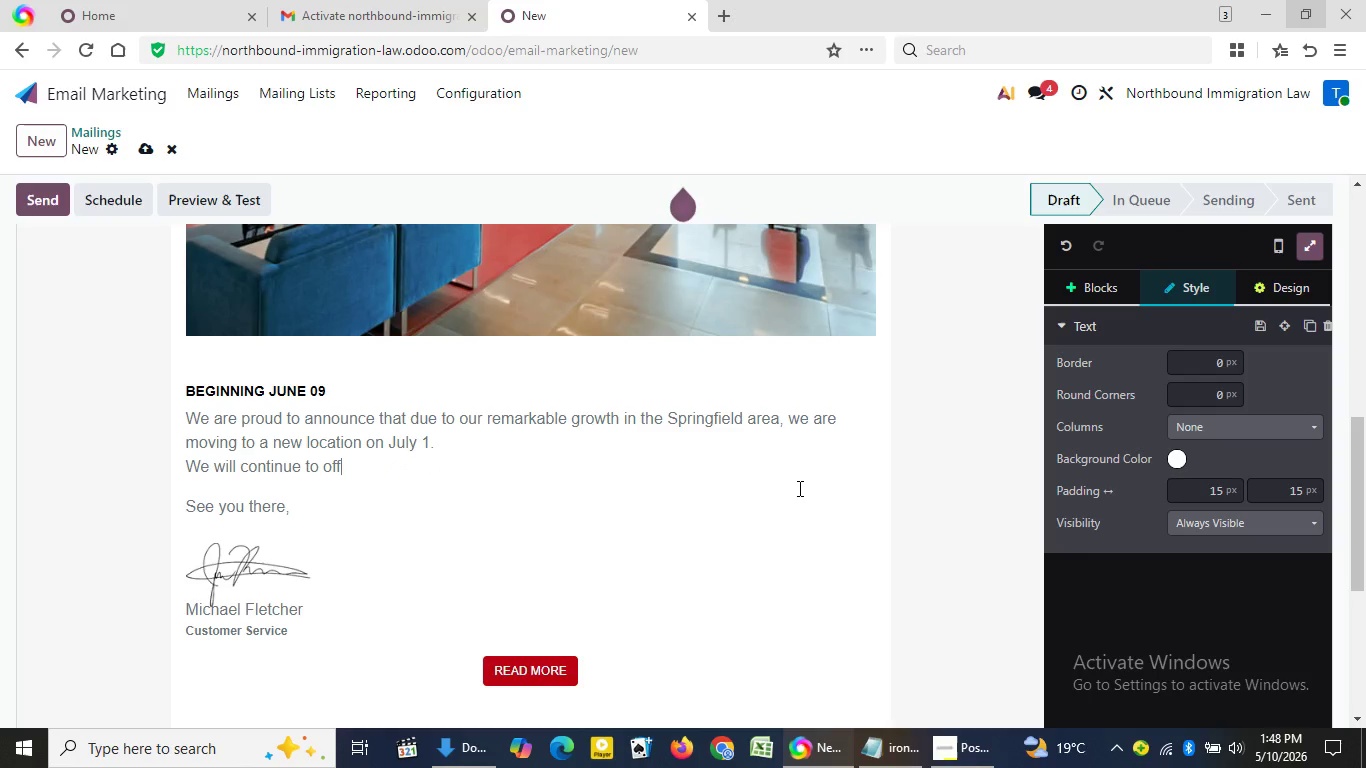 
key(Backspace)
 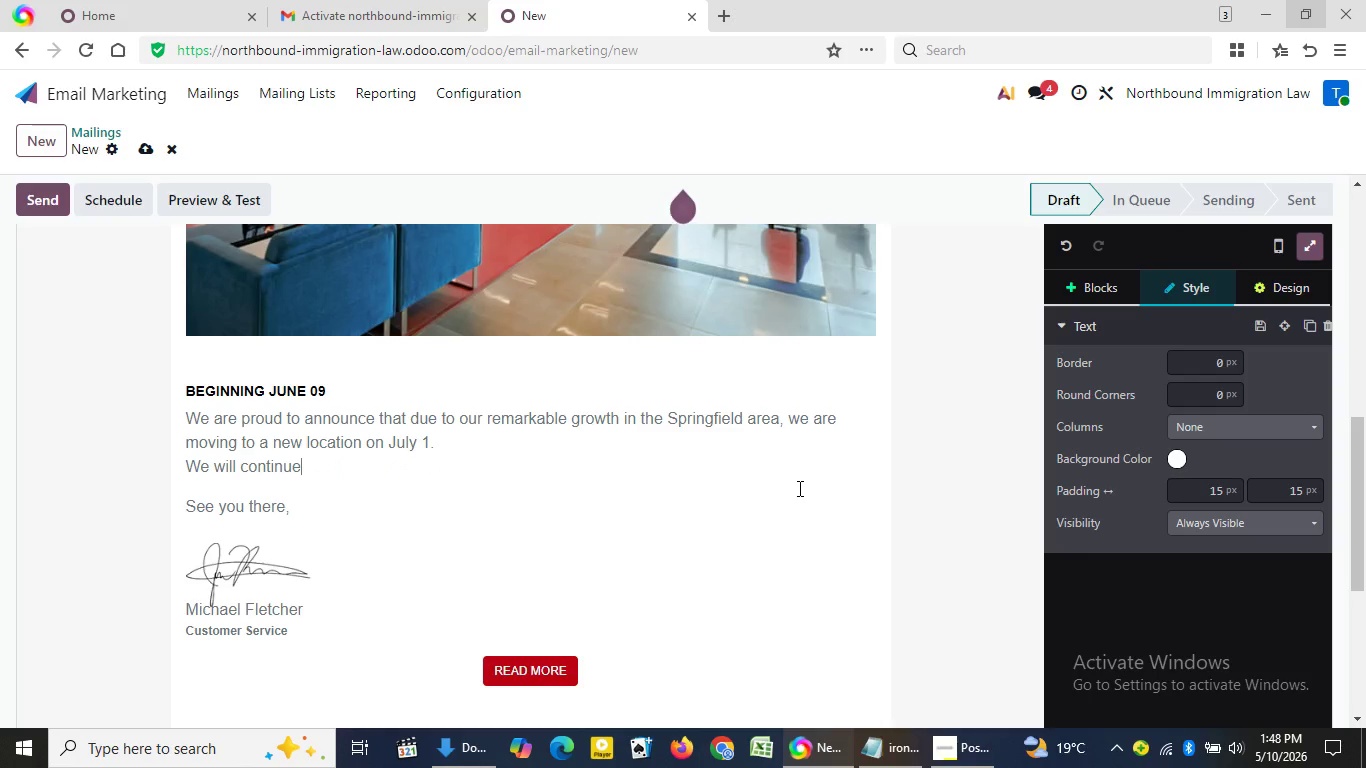 
key(Backspace)
 